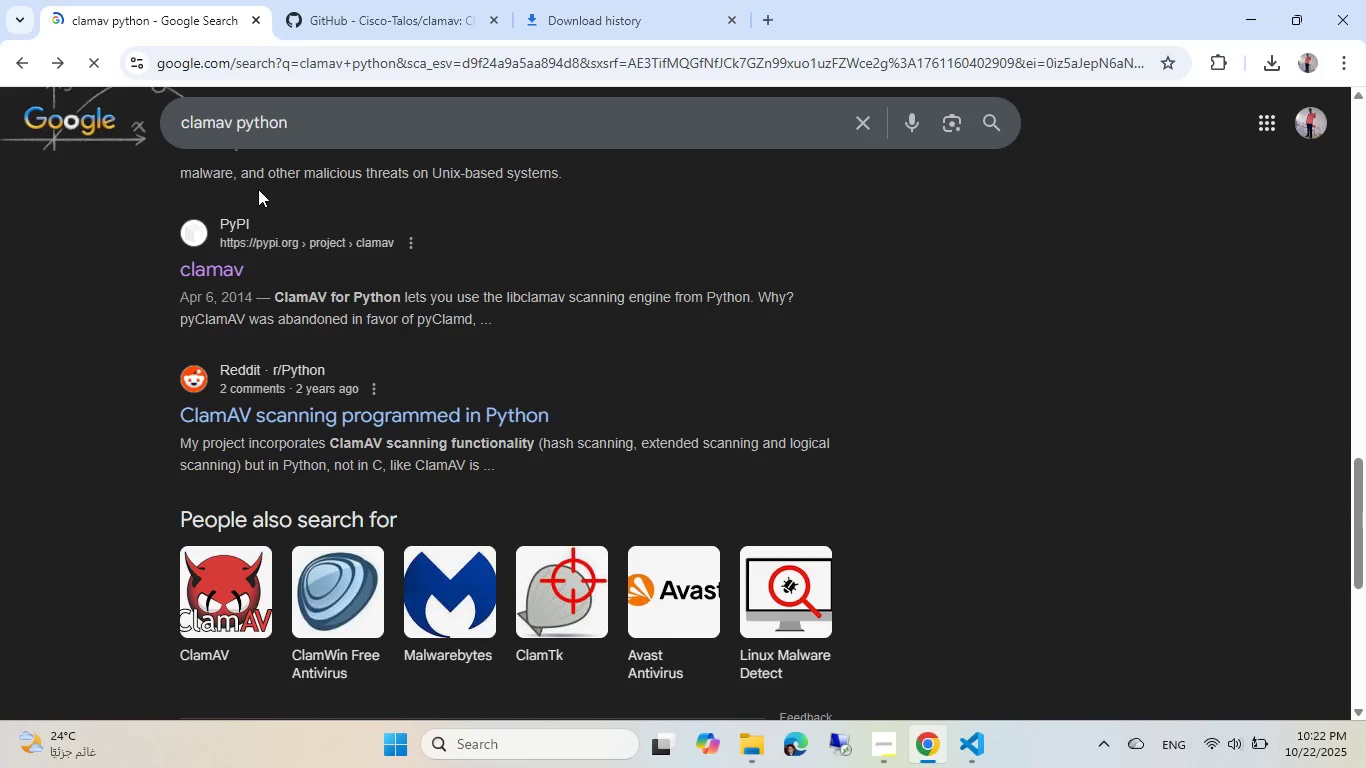 
scroll: coordinate [378, 231], scroll_direction: down, amount: 7.0
 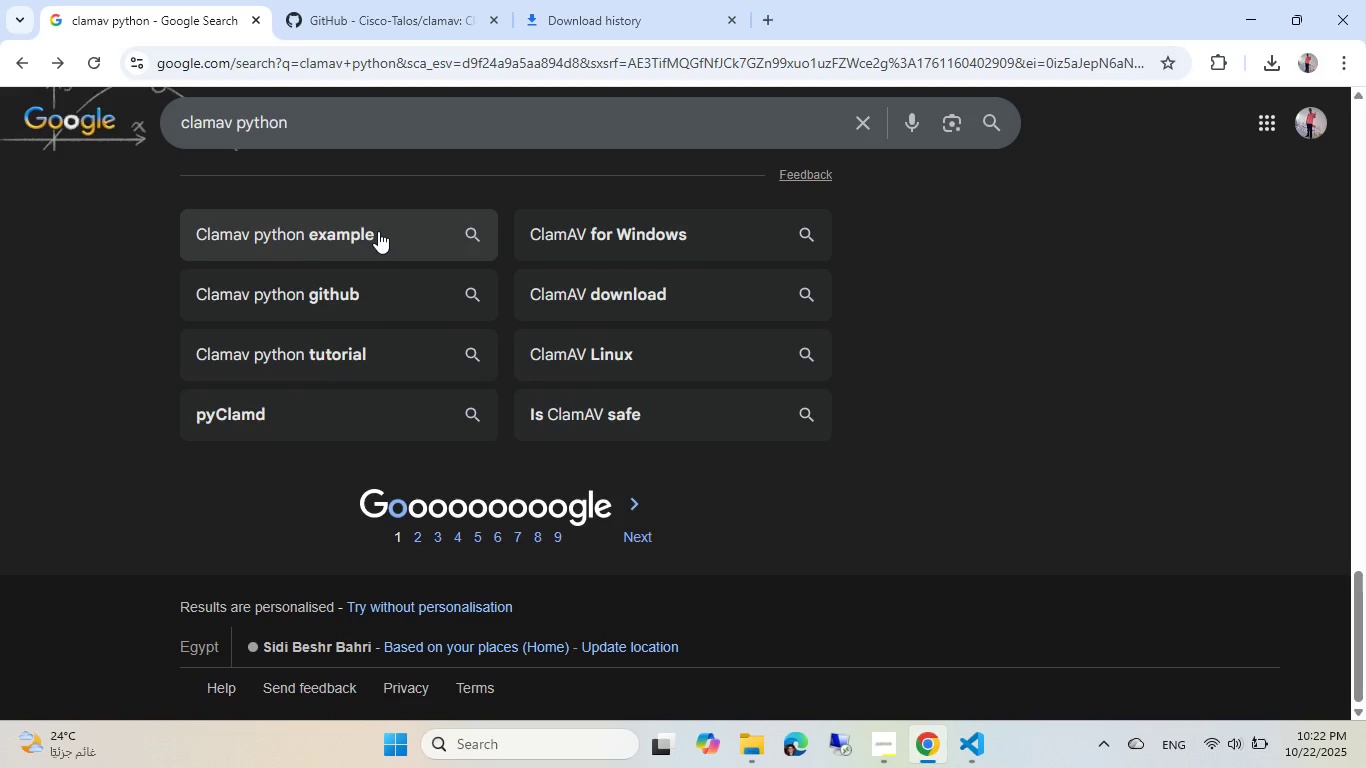 
scroll: coordinate [385, 233], scroll_direction: up, amount: 18.0
 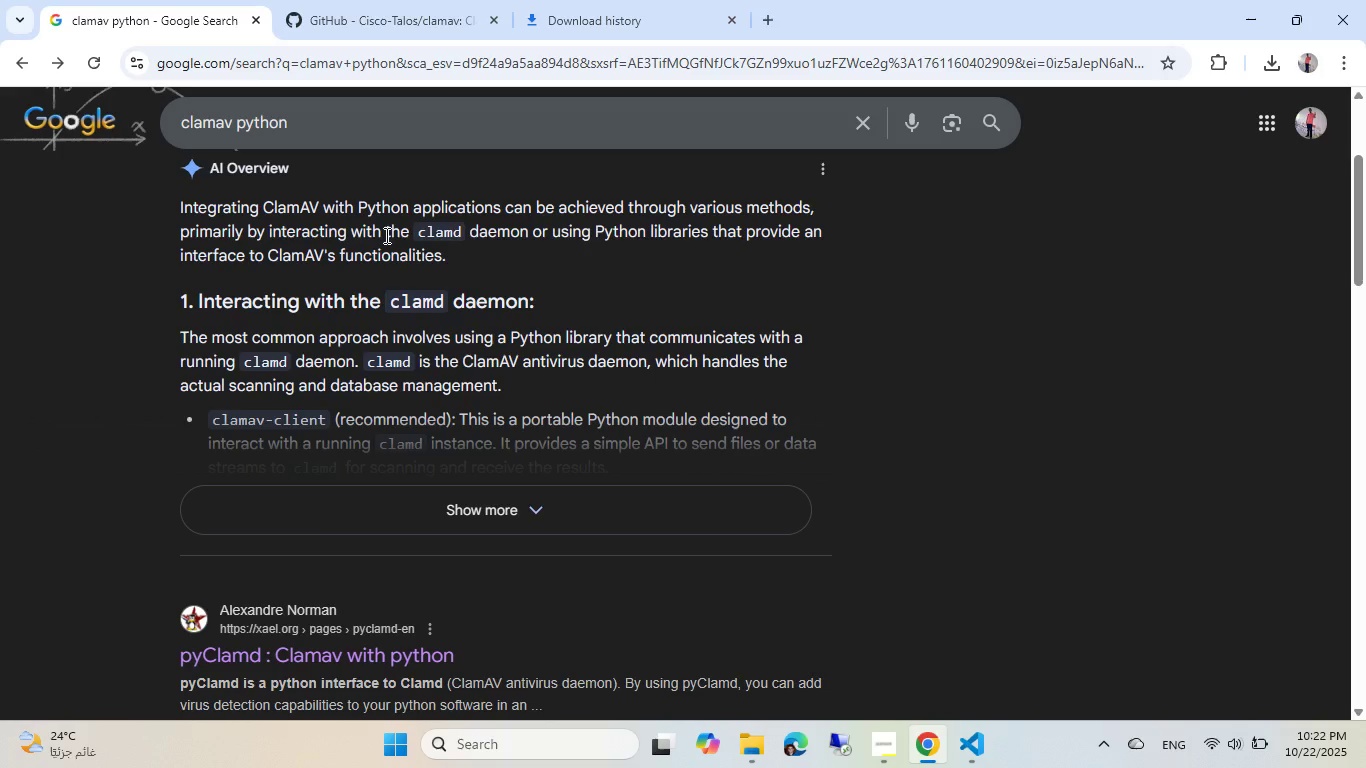 
left_click([458, 498])
 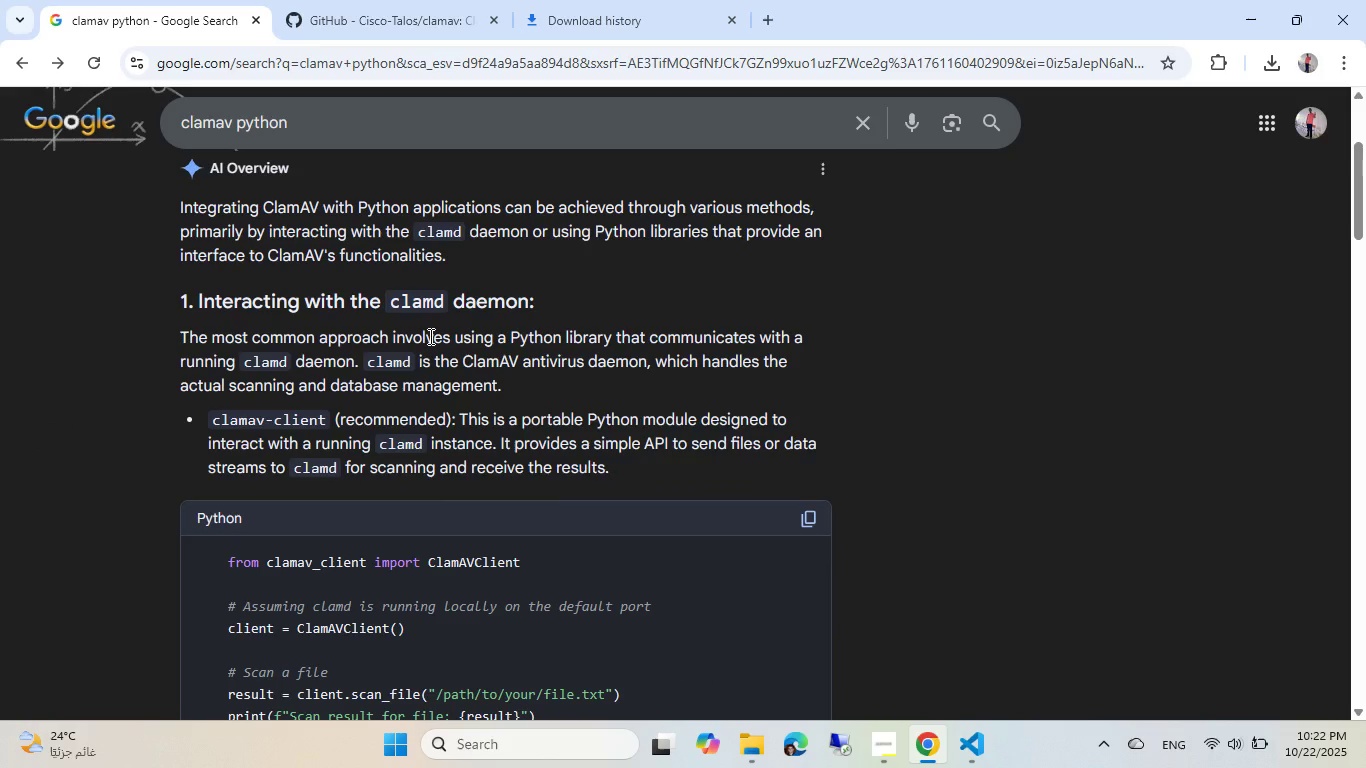 
scroll: coordinate [429, 336], scroll_direction: down, amount: 1.0
 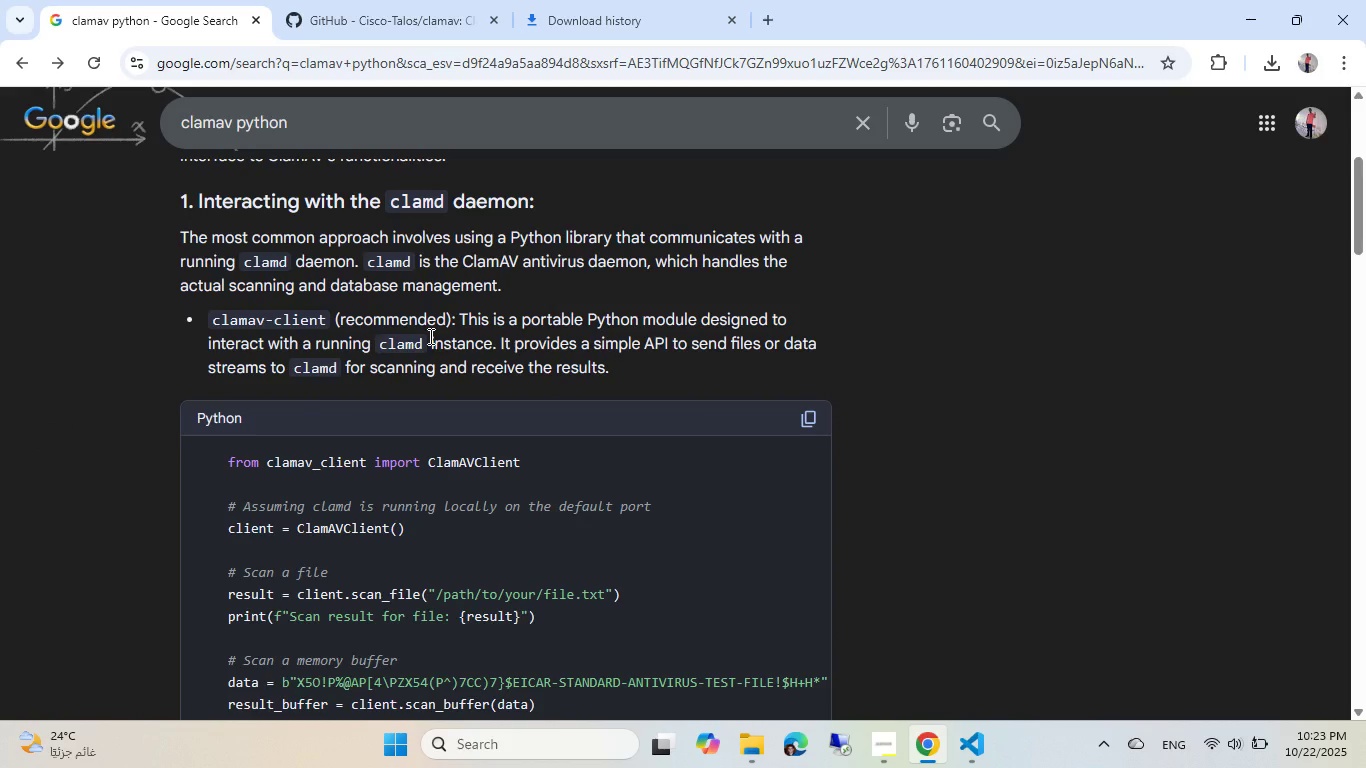 
wait(5.01)
 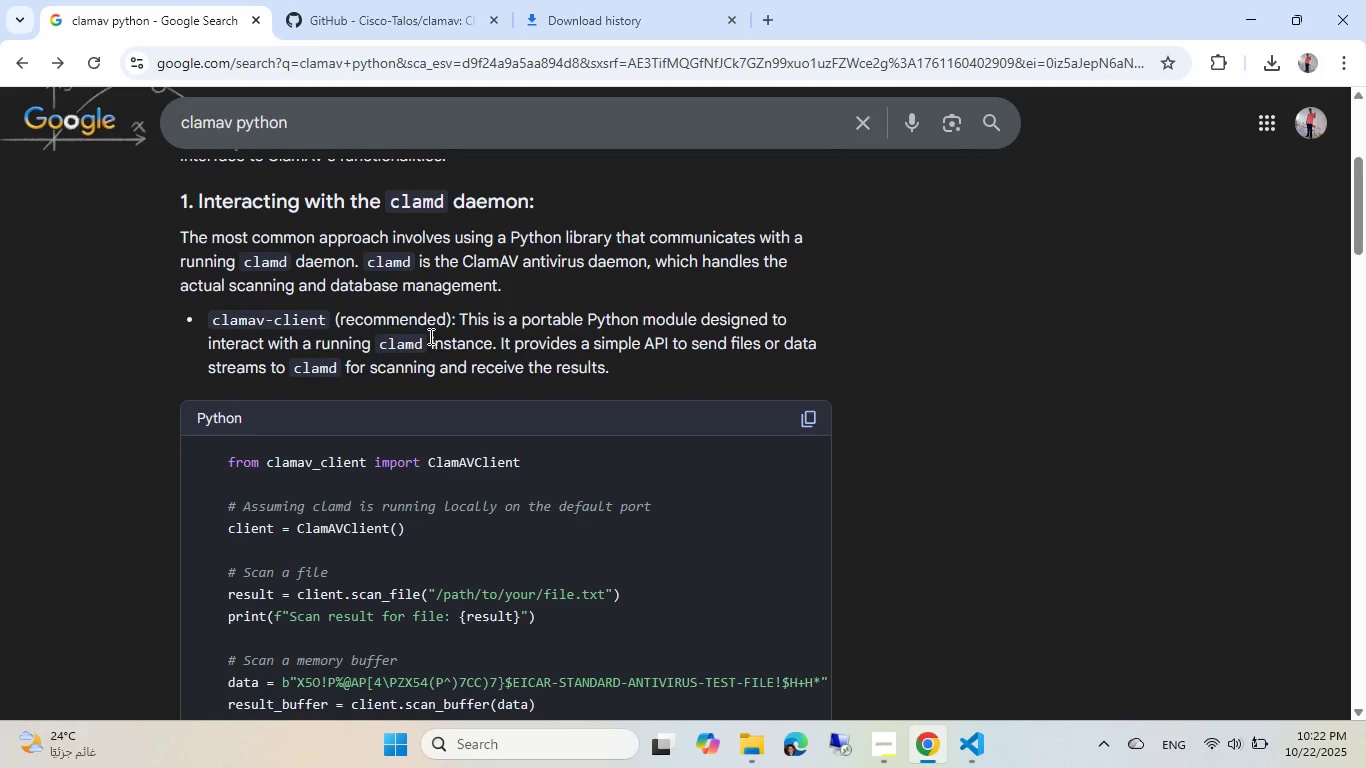 
scroll: coordinate [429, 336], scroll_direction: down, amount: 2.0
 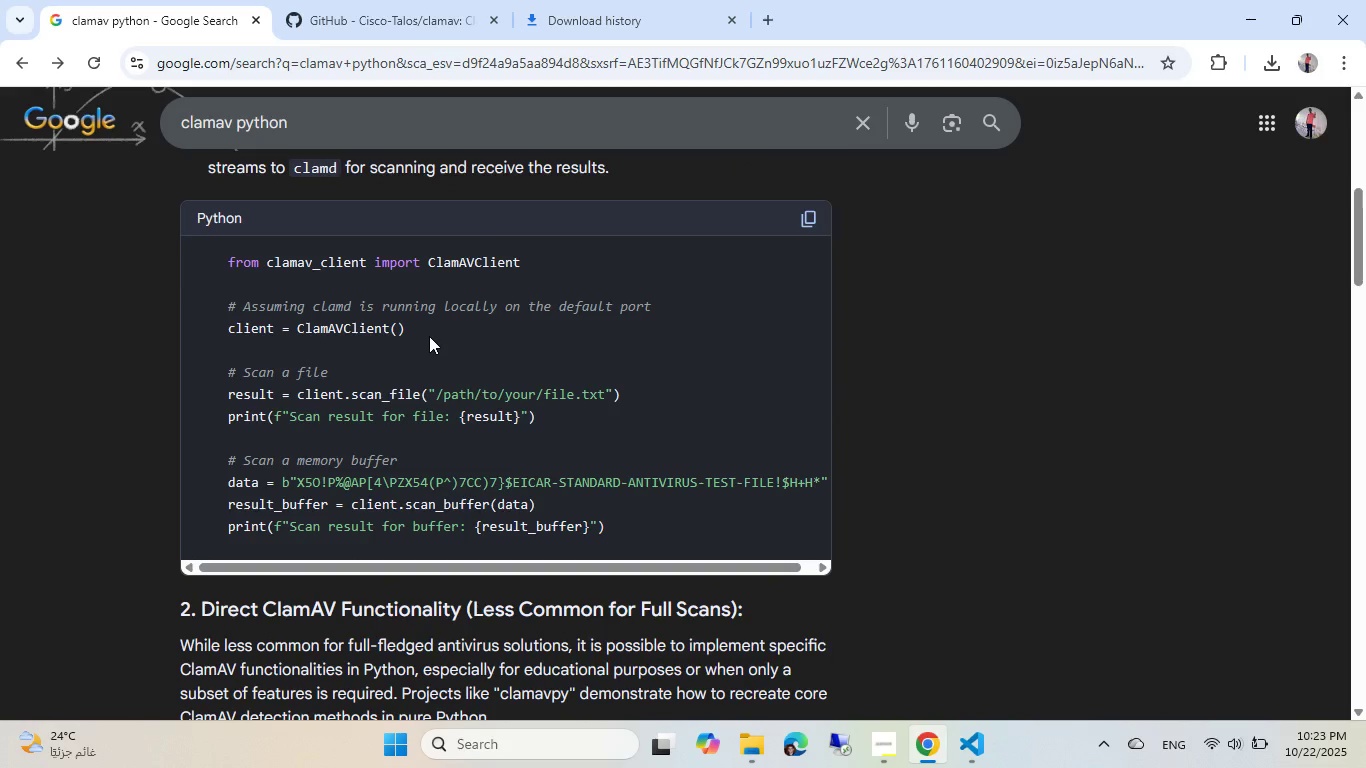 
scroll: coordinate [429, 336], scroll_direction: up, amount: 13.0
 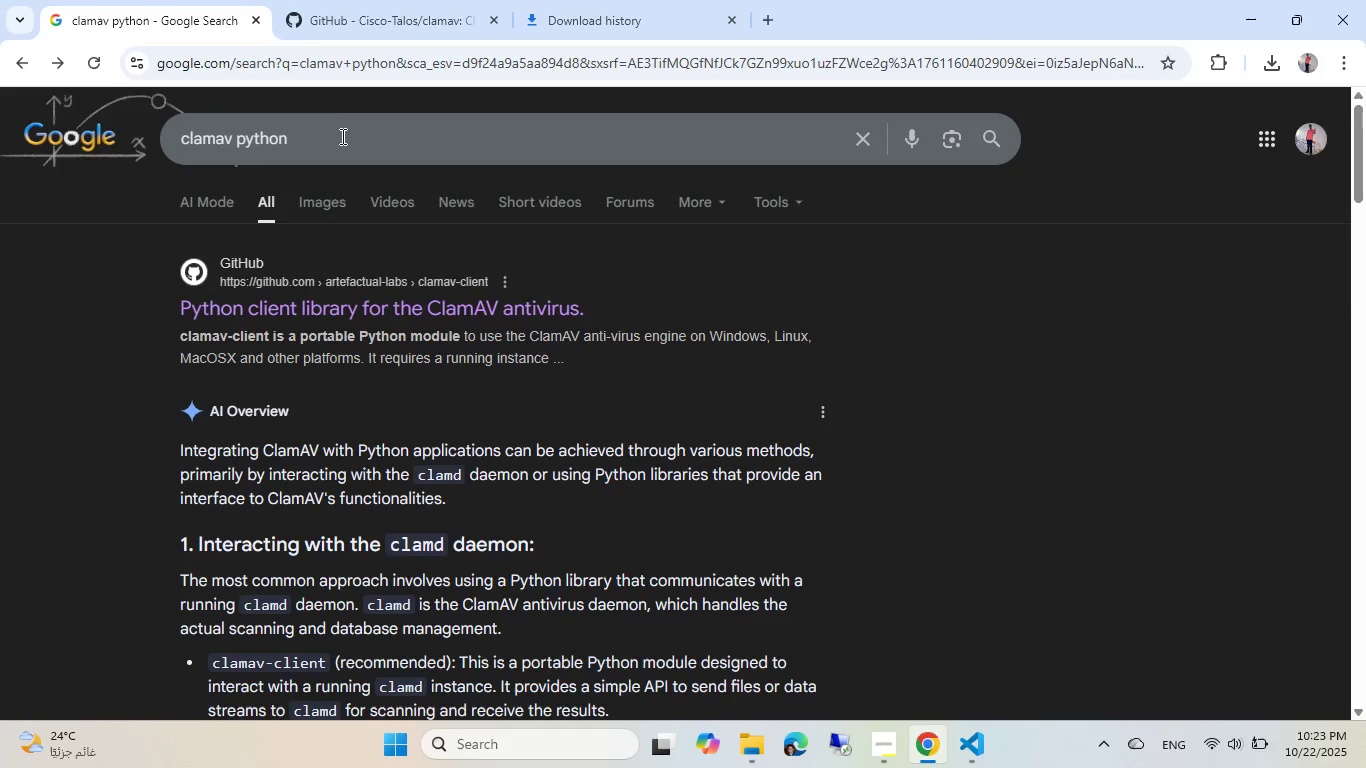 
left_click([341, 135])
 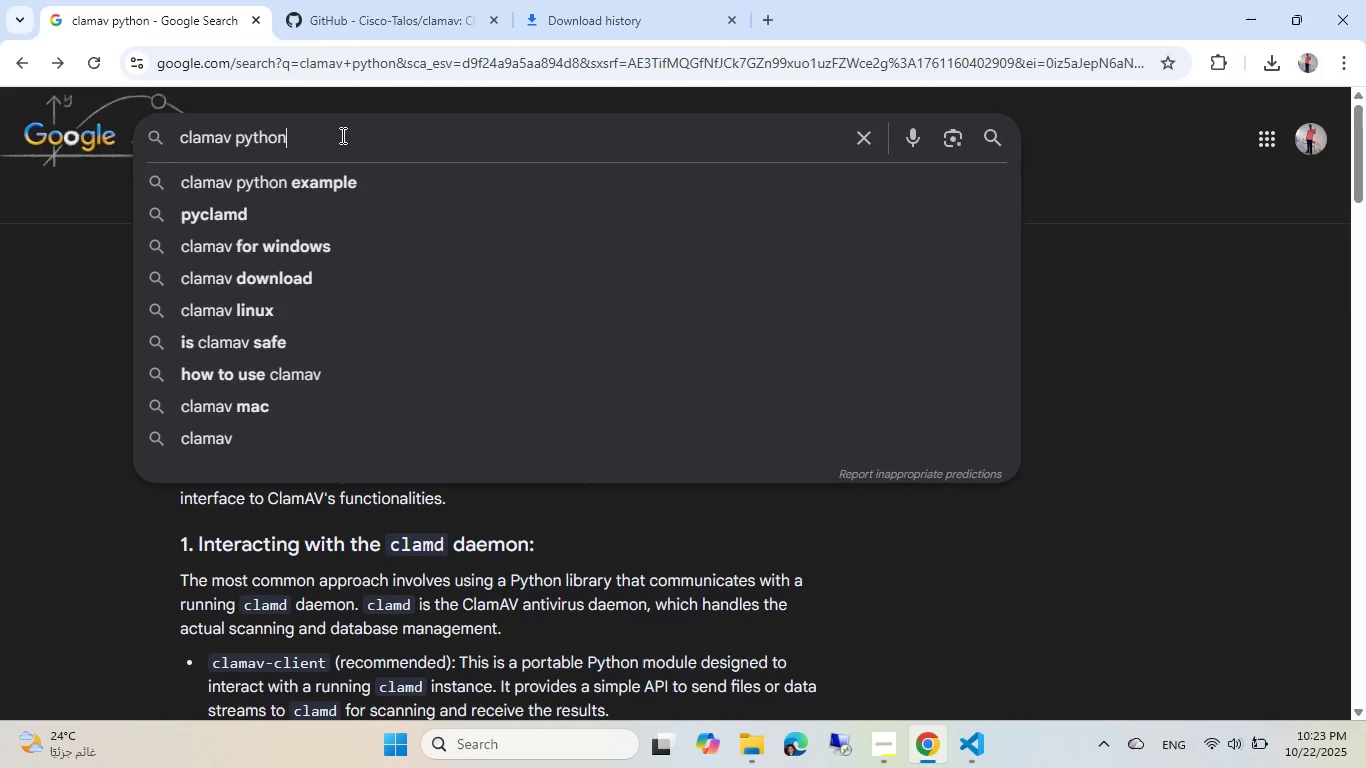 
type( without saving file)
 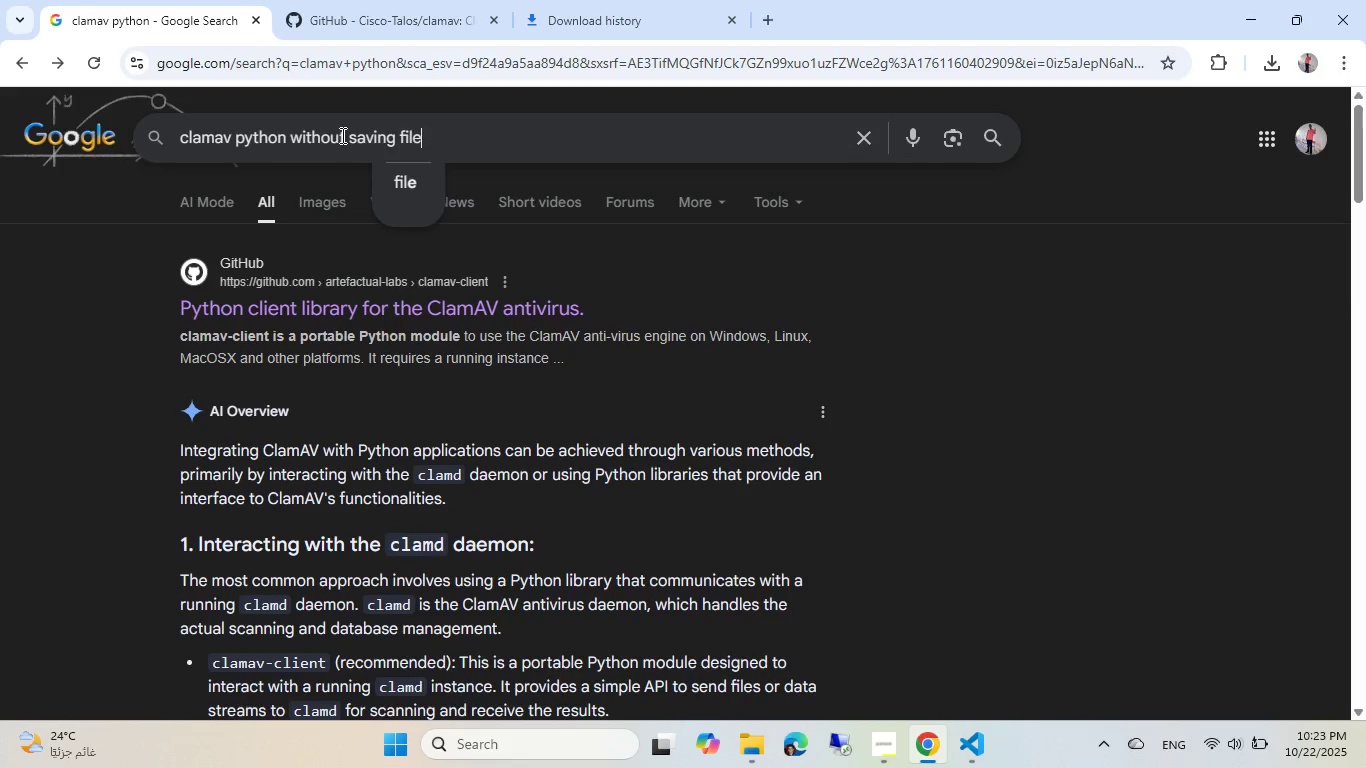 
key(Enter)
 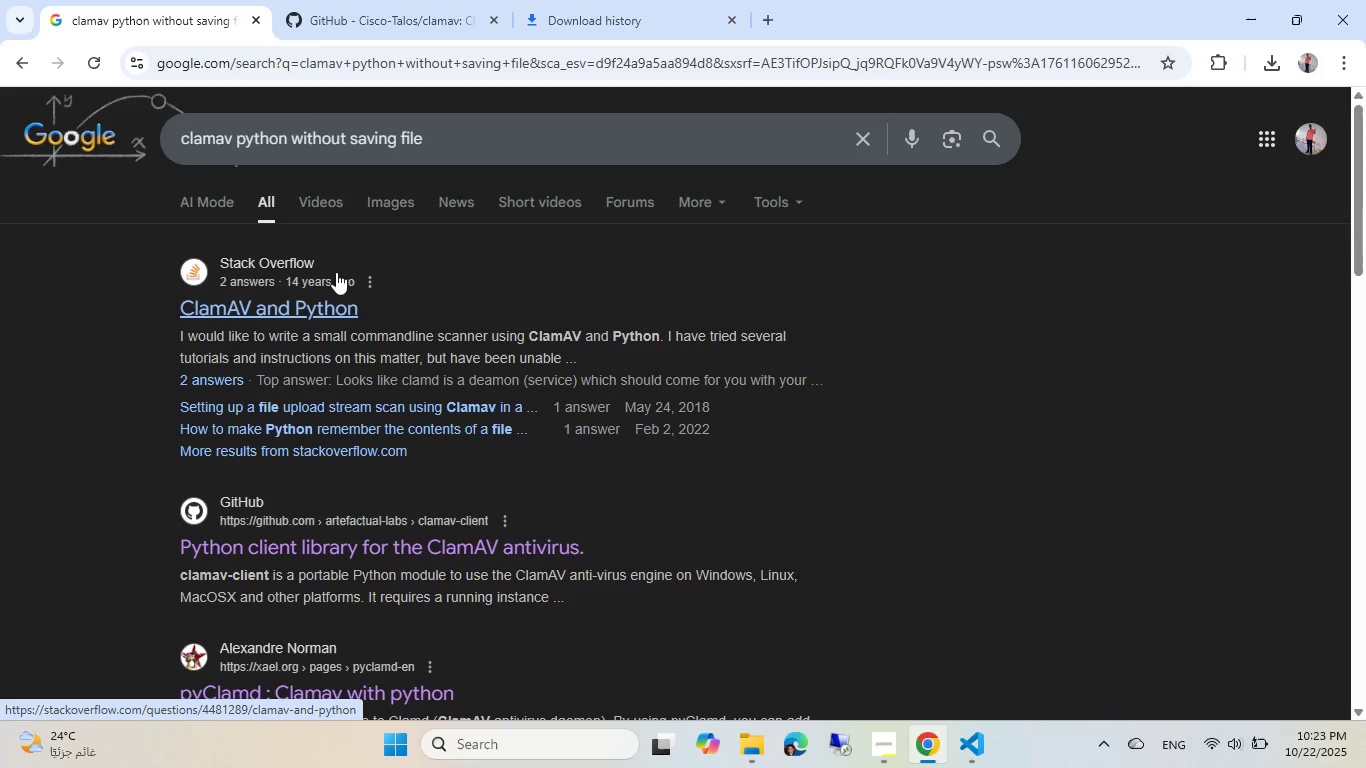 
scroll: coordinate [421, 240], scroll_direction: down, amount: 11.0
 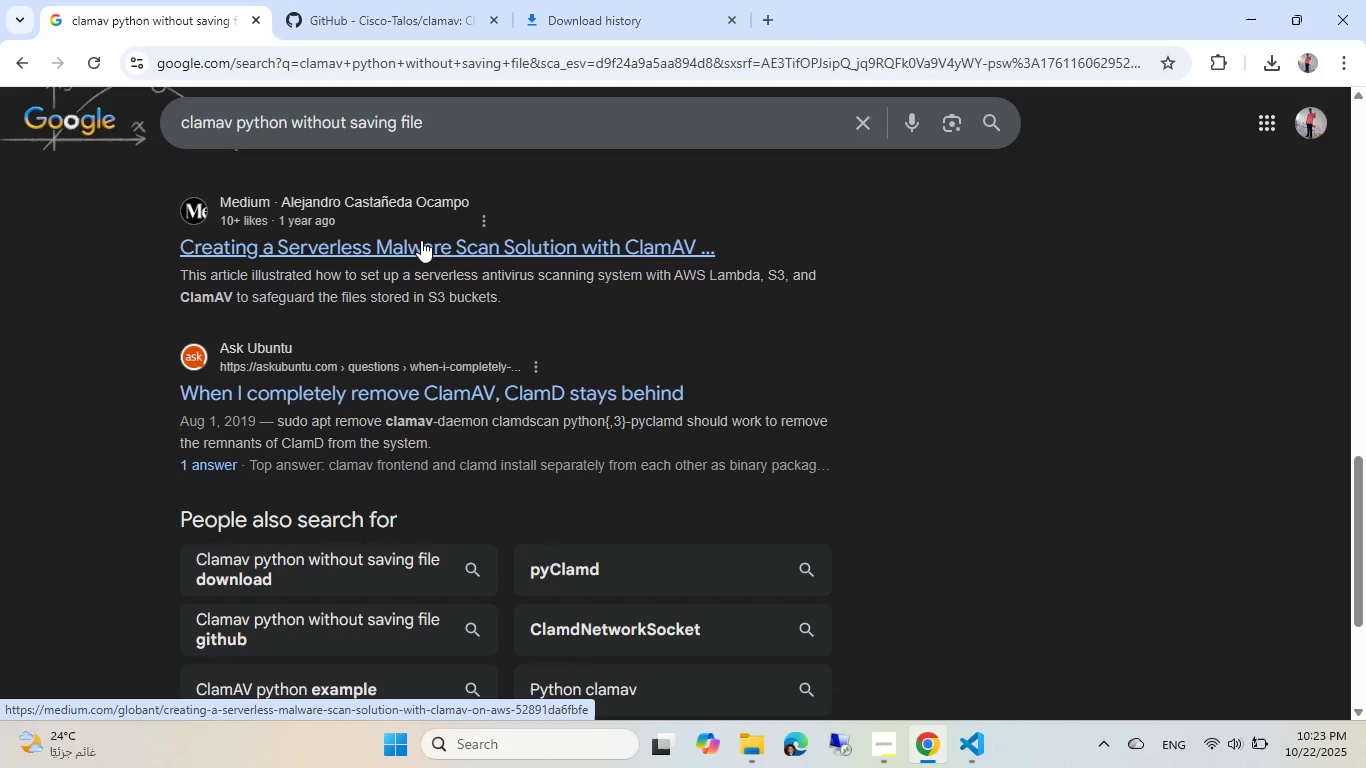 
wait(5.13)
 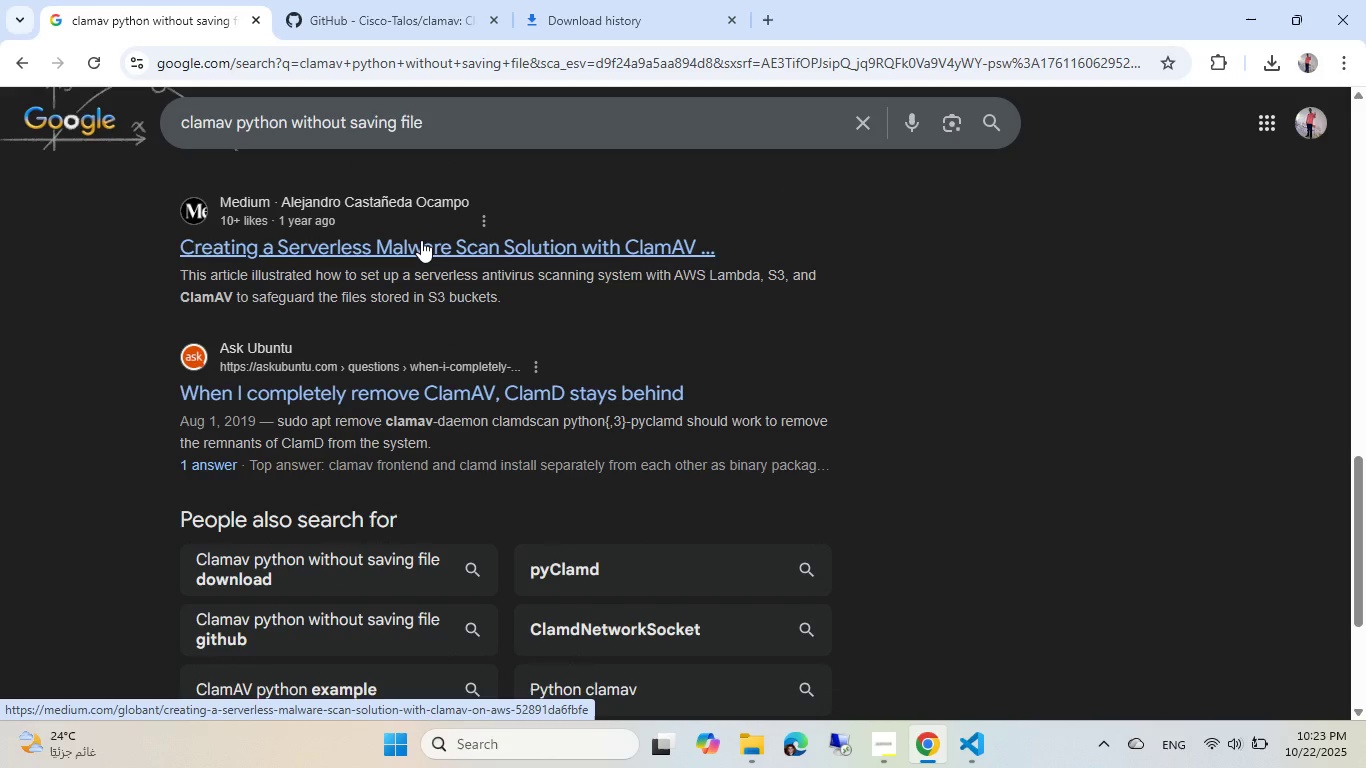 
scroll: coordinate [427, 259], scroll_direction: down, amount: 4.0
 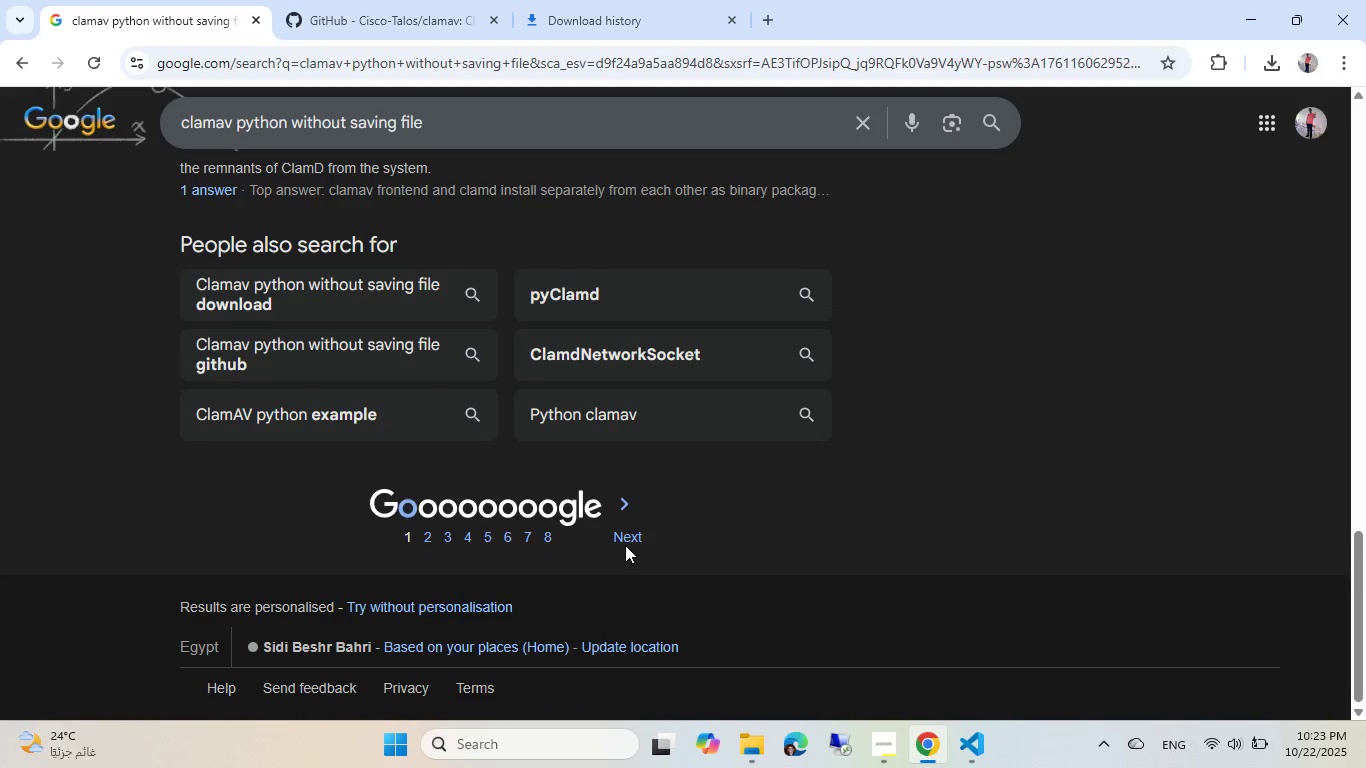 
left_click([622, 538])
 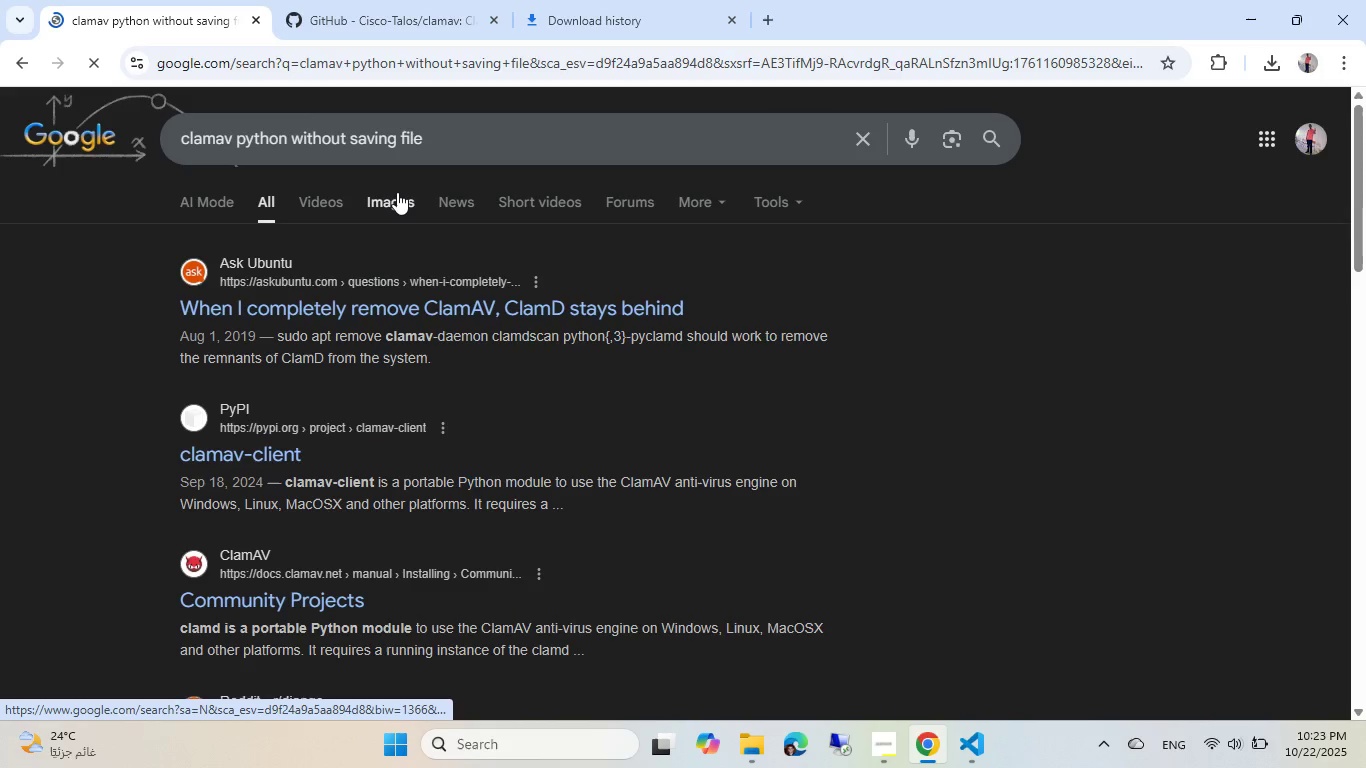 
scroll: coordinate [397, 194], scroll_direction: down, amount: 4.0
 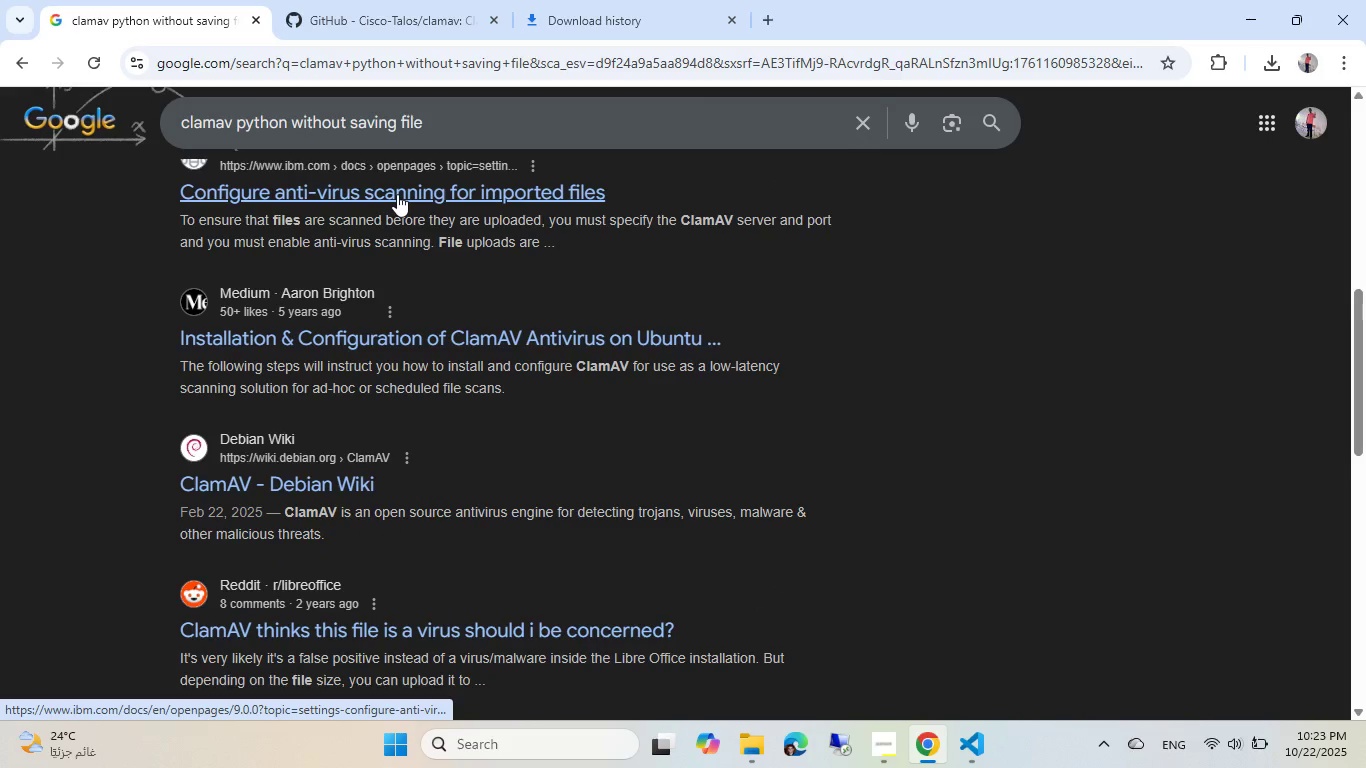 
left_click([416, 57])
 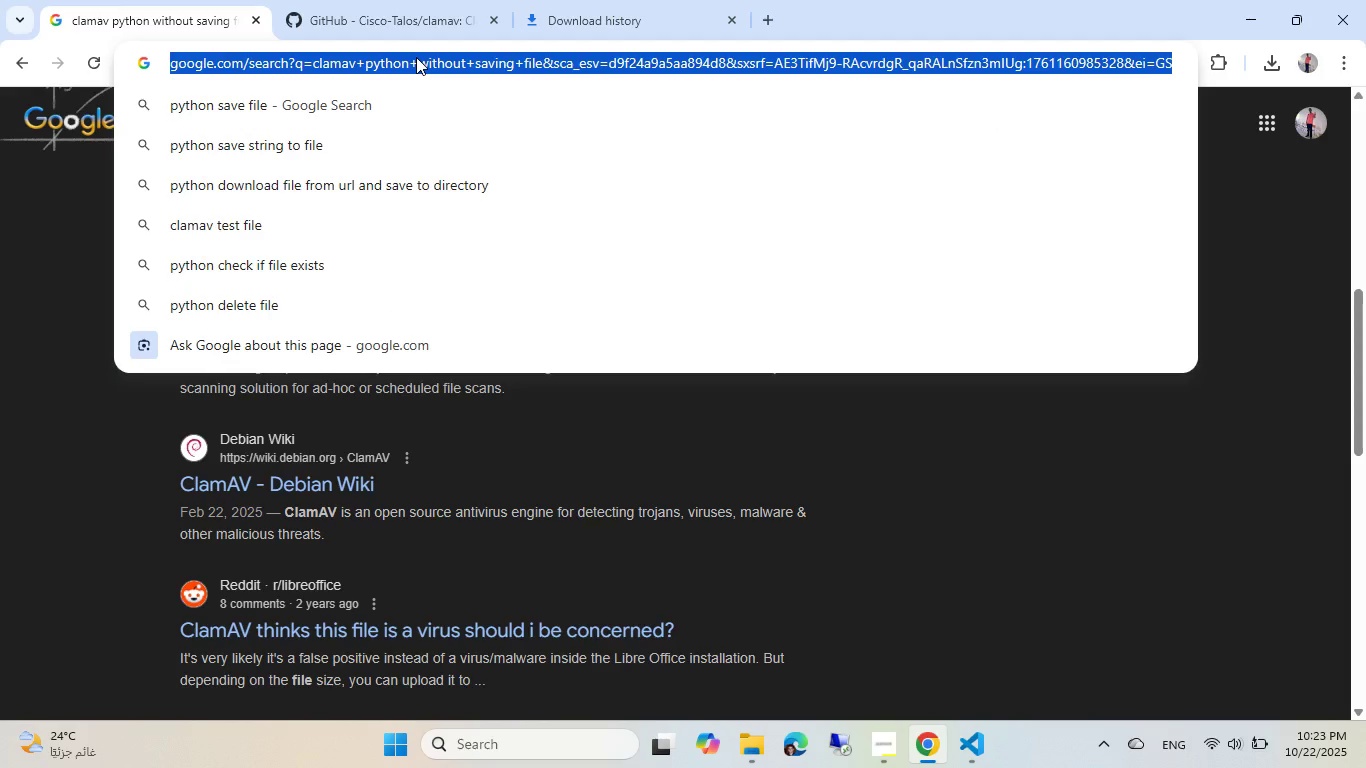 
type(python scan )
 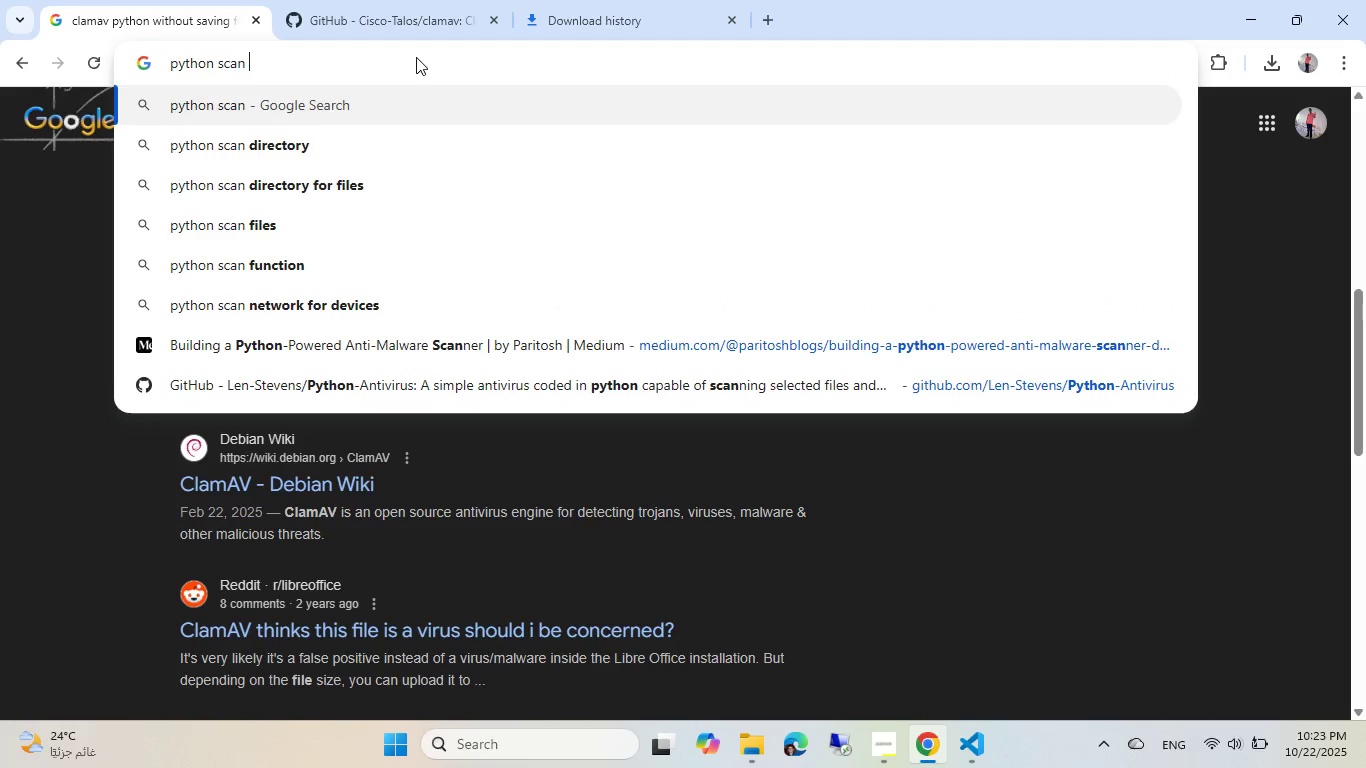 
key(Control+Backspace)
 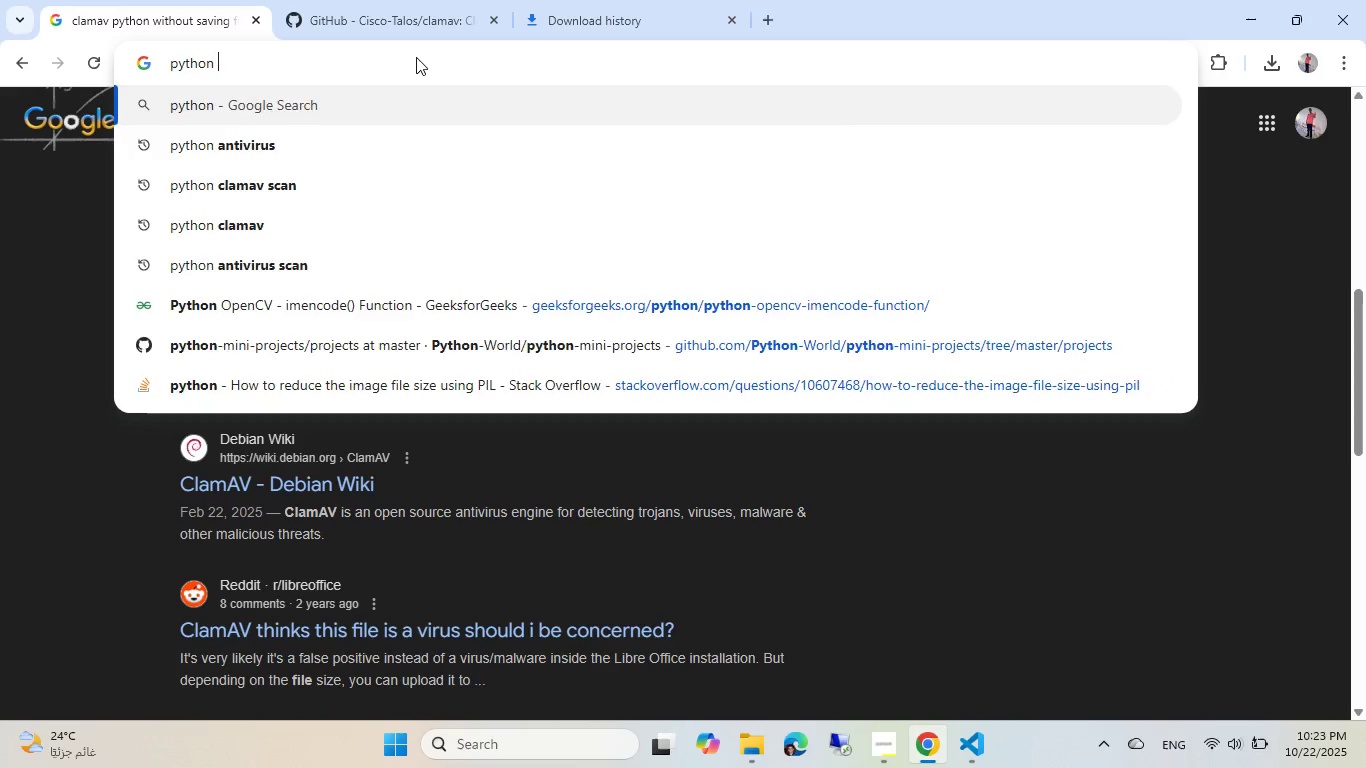 
type(antivirus scan wo)
key(Backspace)
type(ithout )
 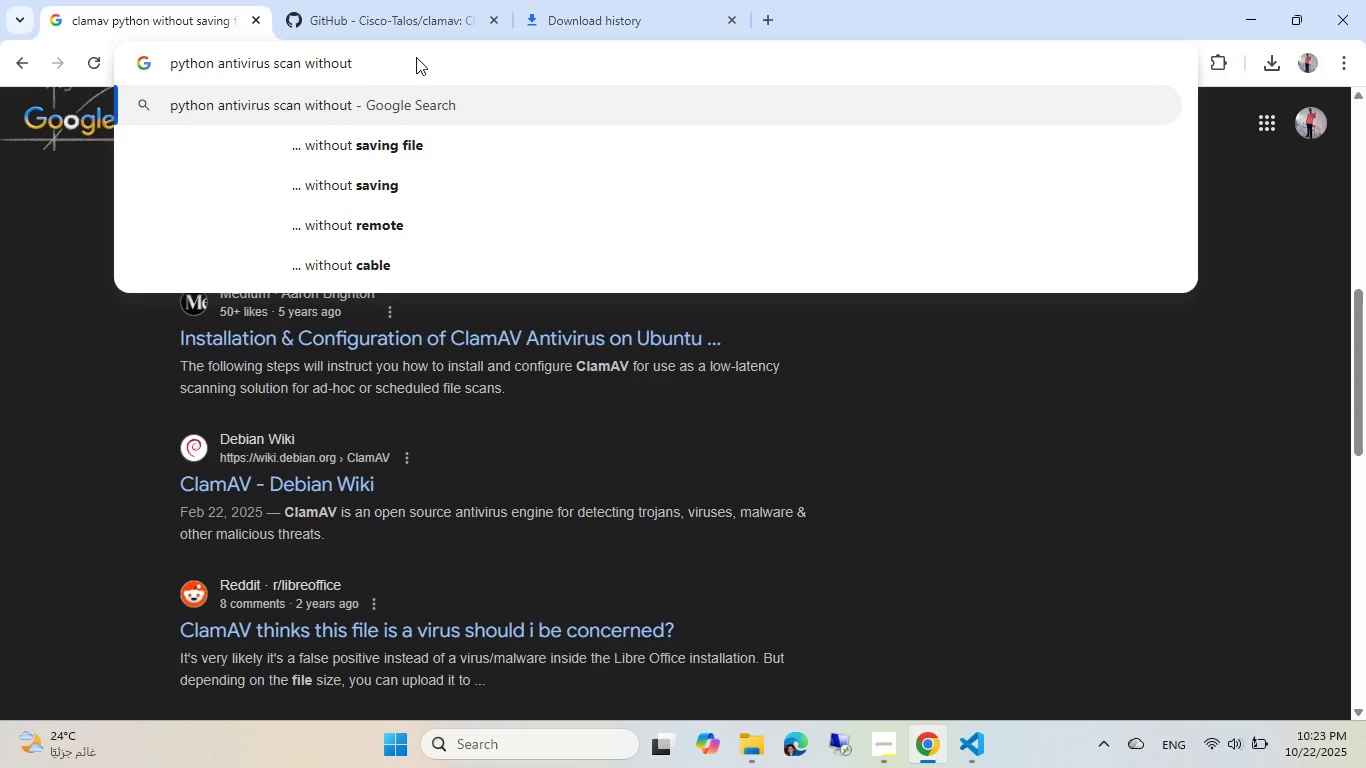 
key(ArrowDown)
 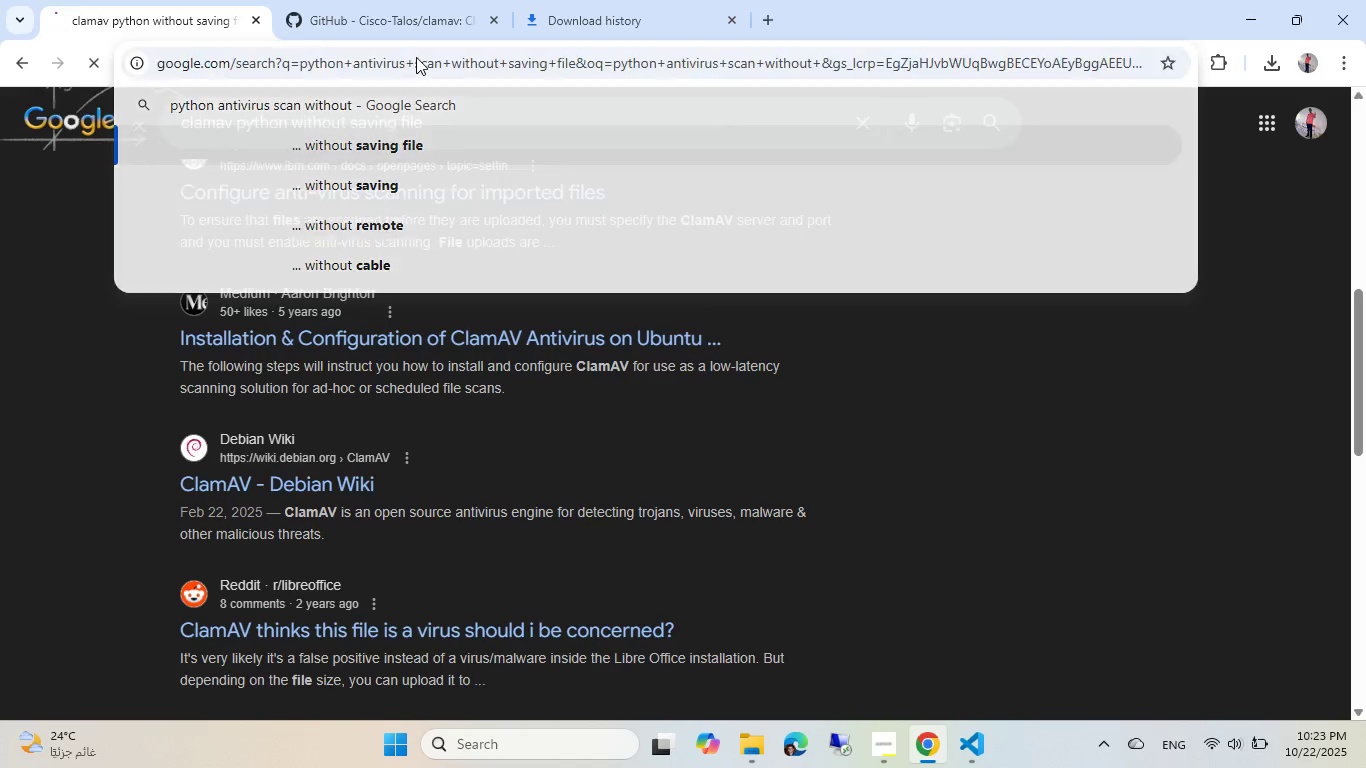 
key(Enter)
 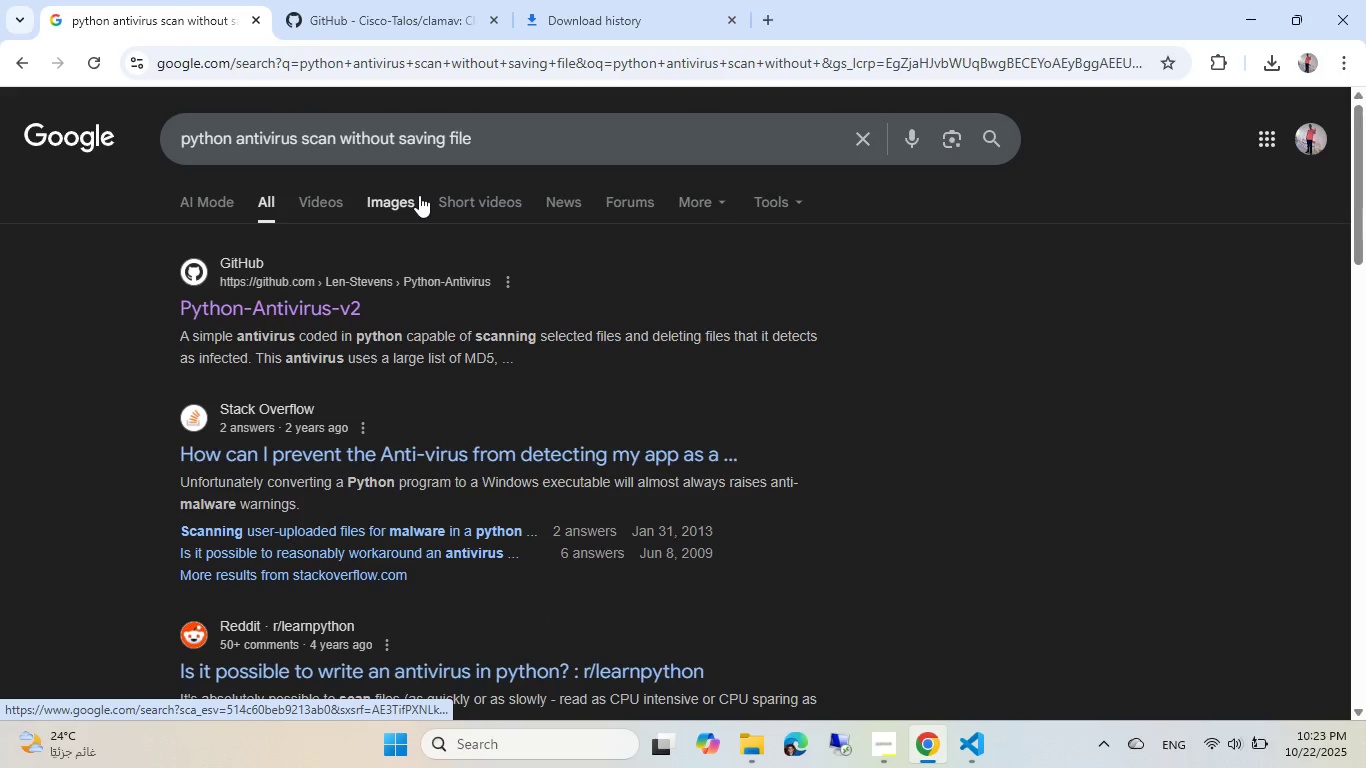 
wait(5.19)
 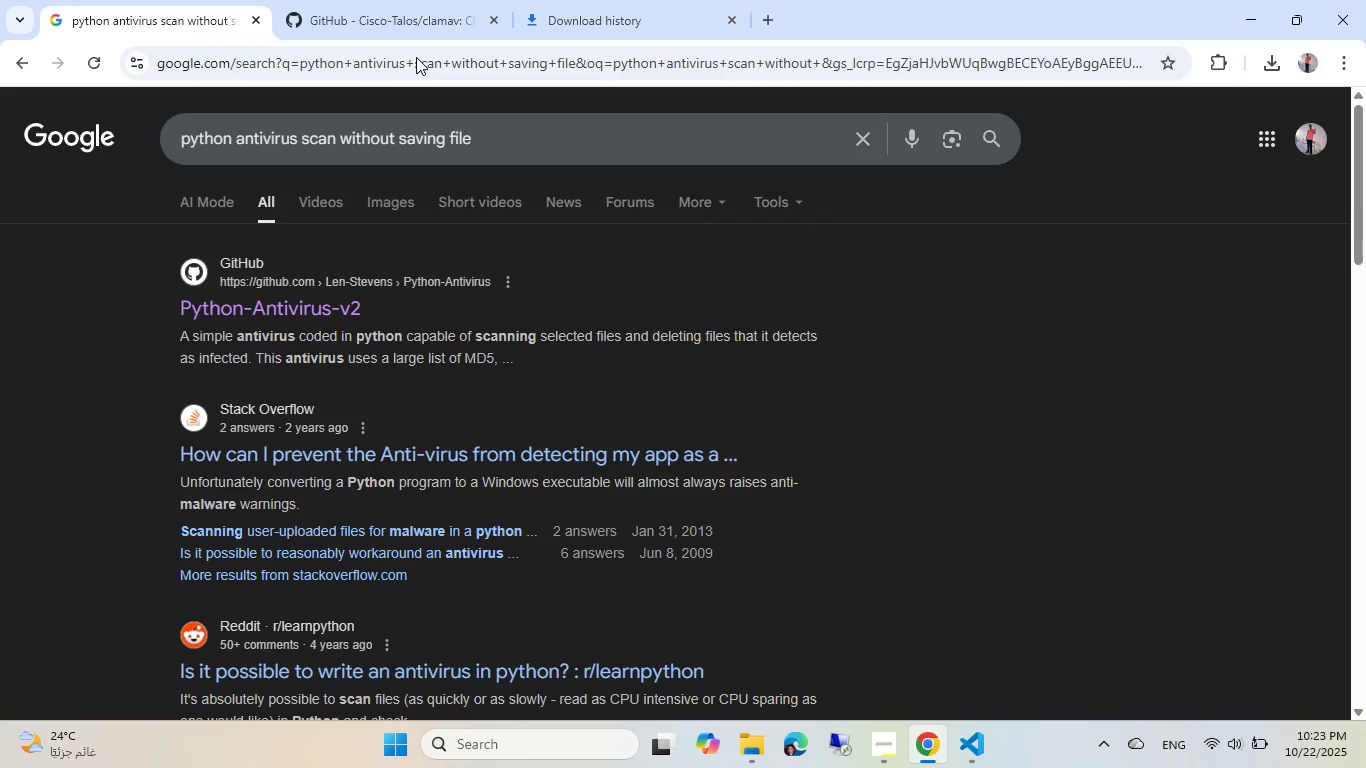 
scroll: coordinate [419, 230], scroll_direction: down, amount: 1.0
 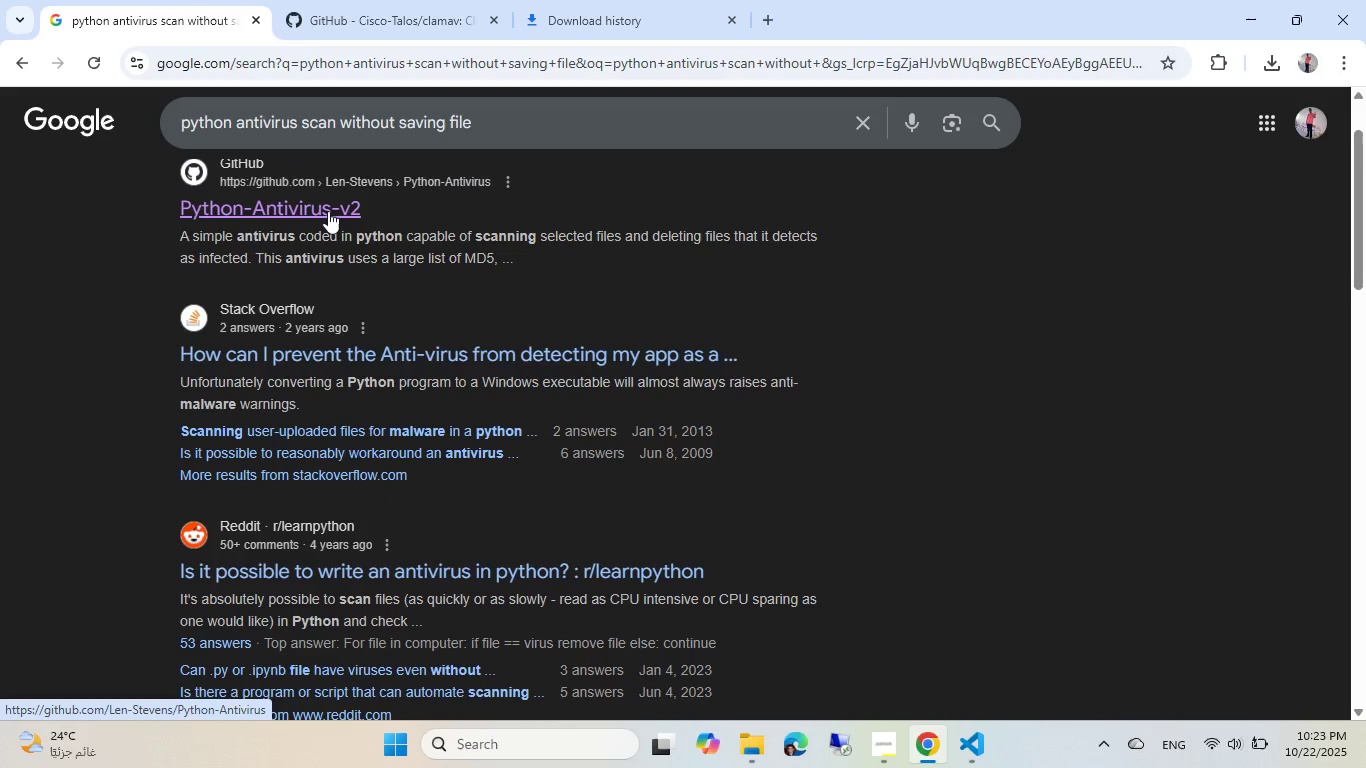 
middle_click([328, 211])
 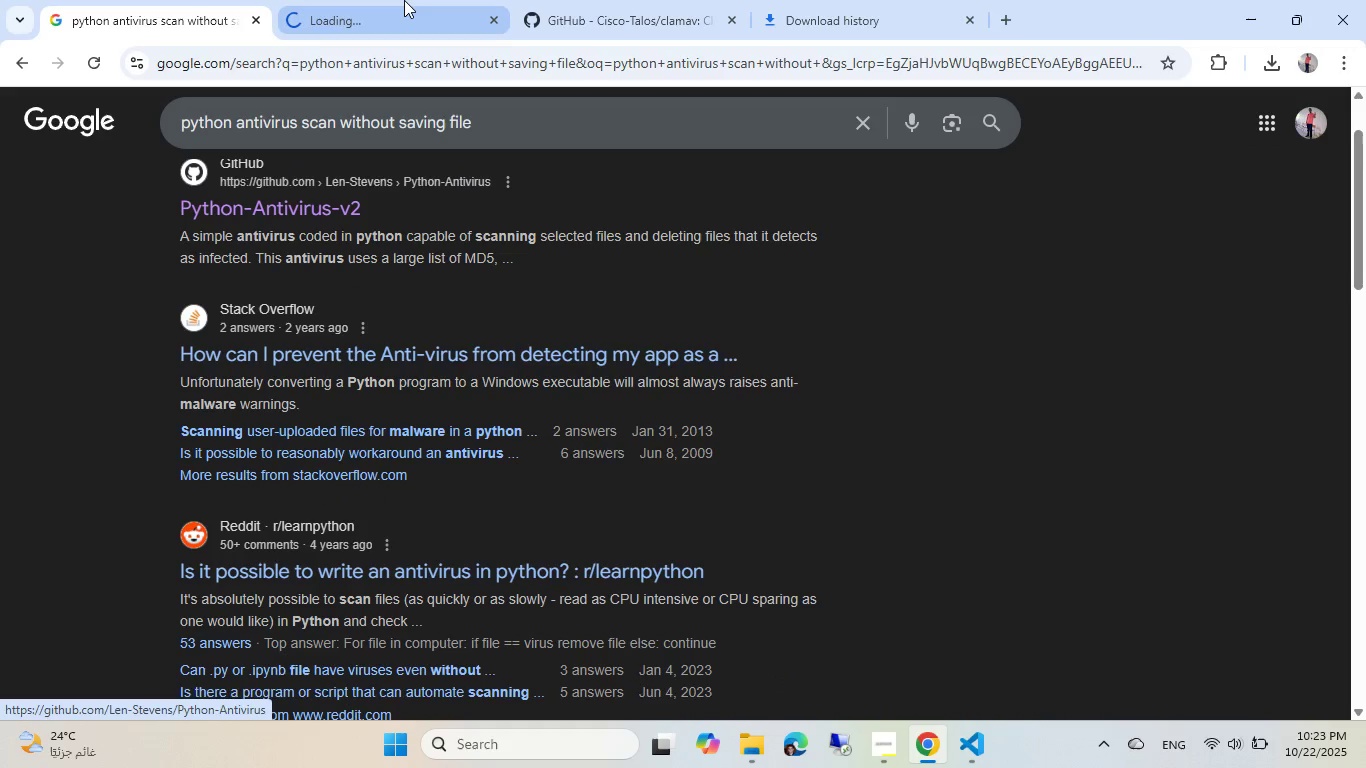 
left_click([404, 0])
 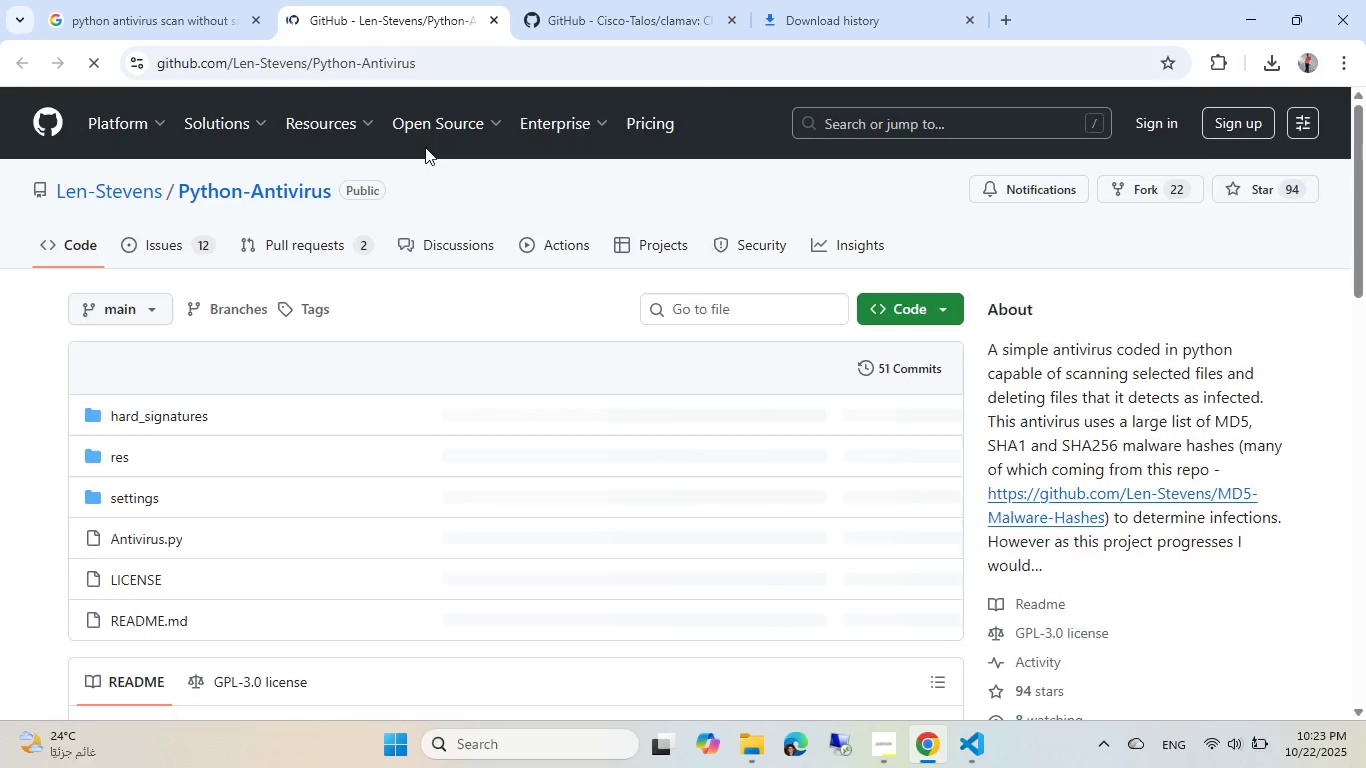 
scroll: coordinate [411, 262], scroll_direction: down, amount: 1.0
 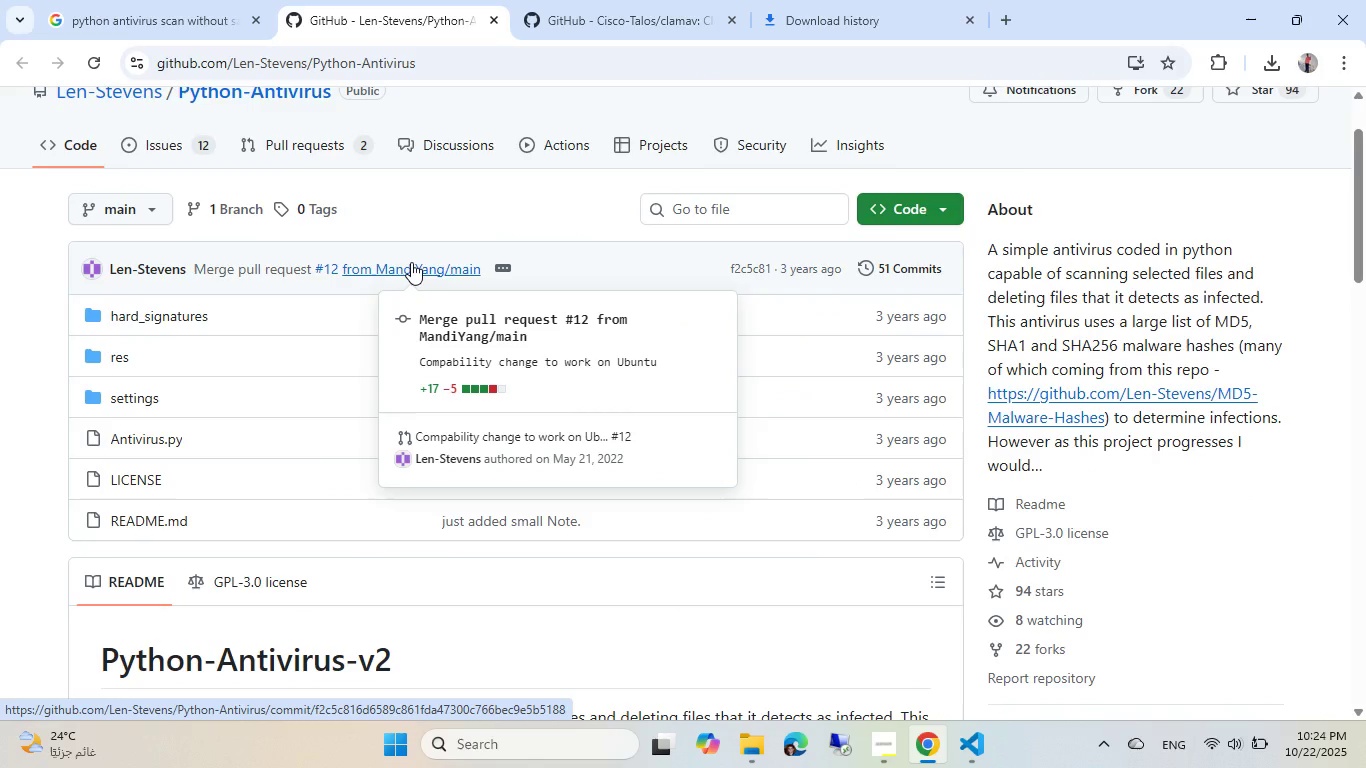 
wait(5.34)
 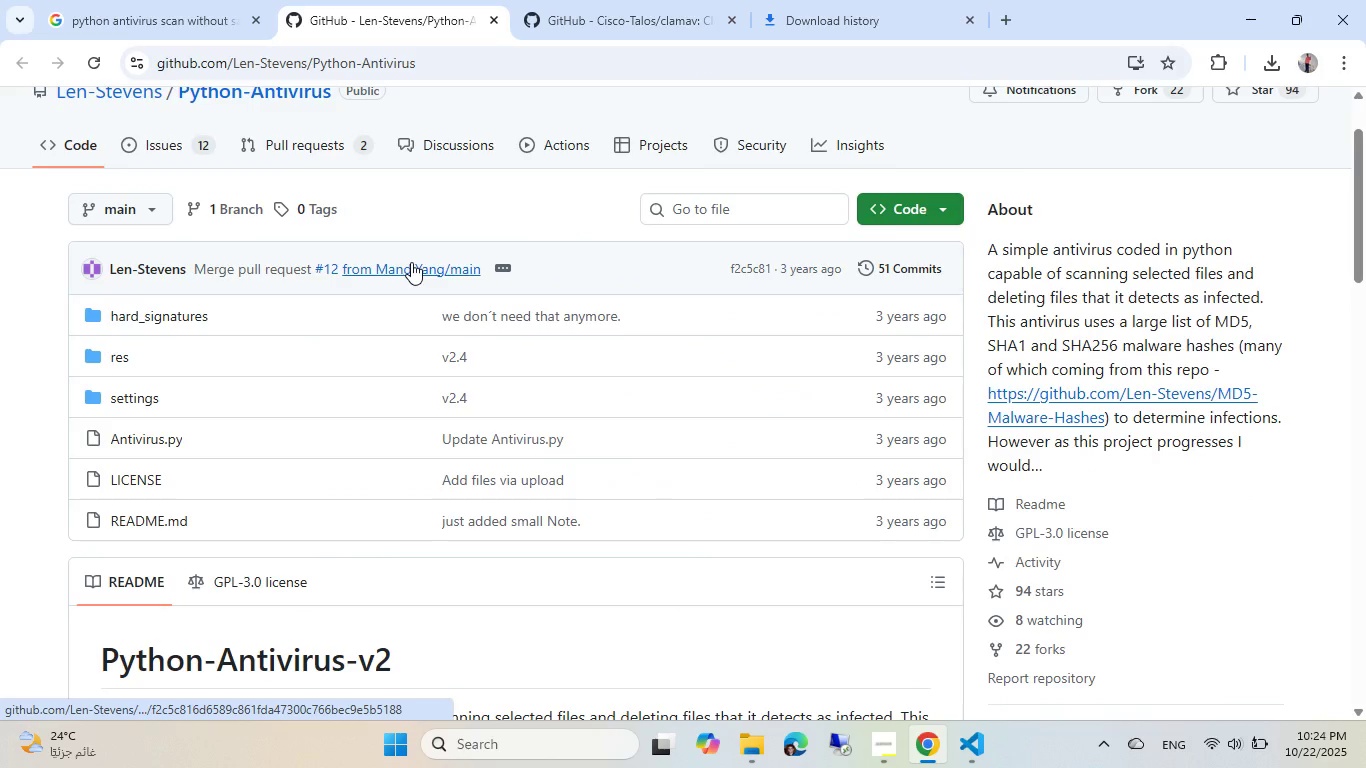 
scroll: coordinate [411, 262], scroll_direction: down, amount: 18.0
 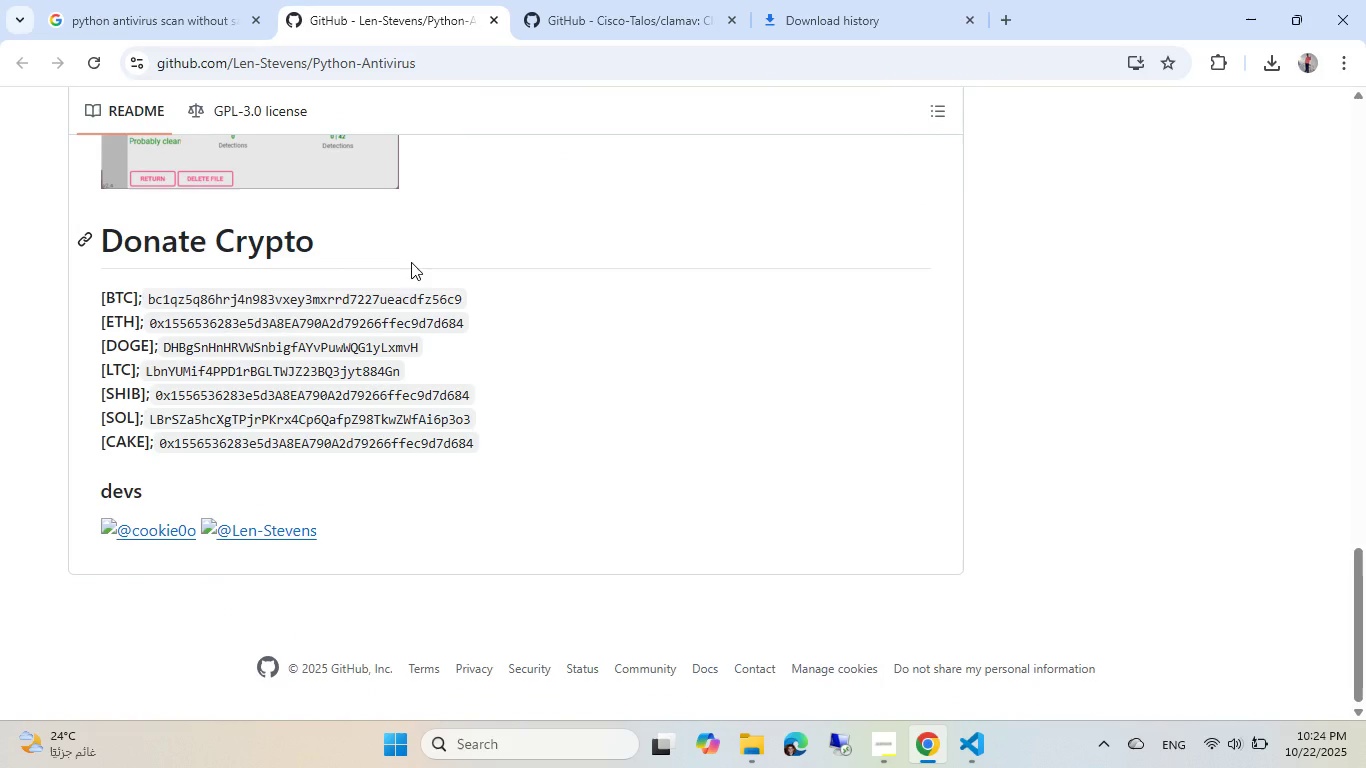 
scroll: coordinate [411, 262], scroll_direction: up, amount: 20.0
 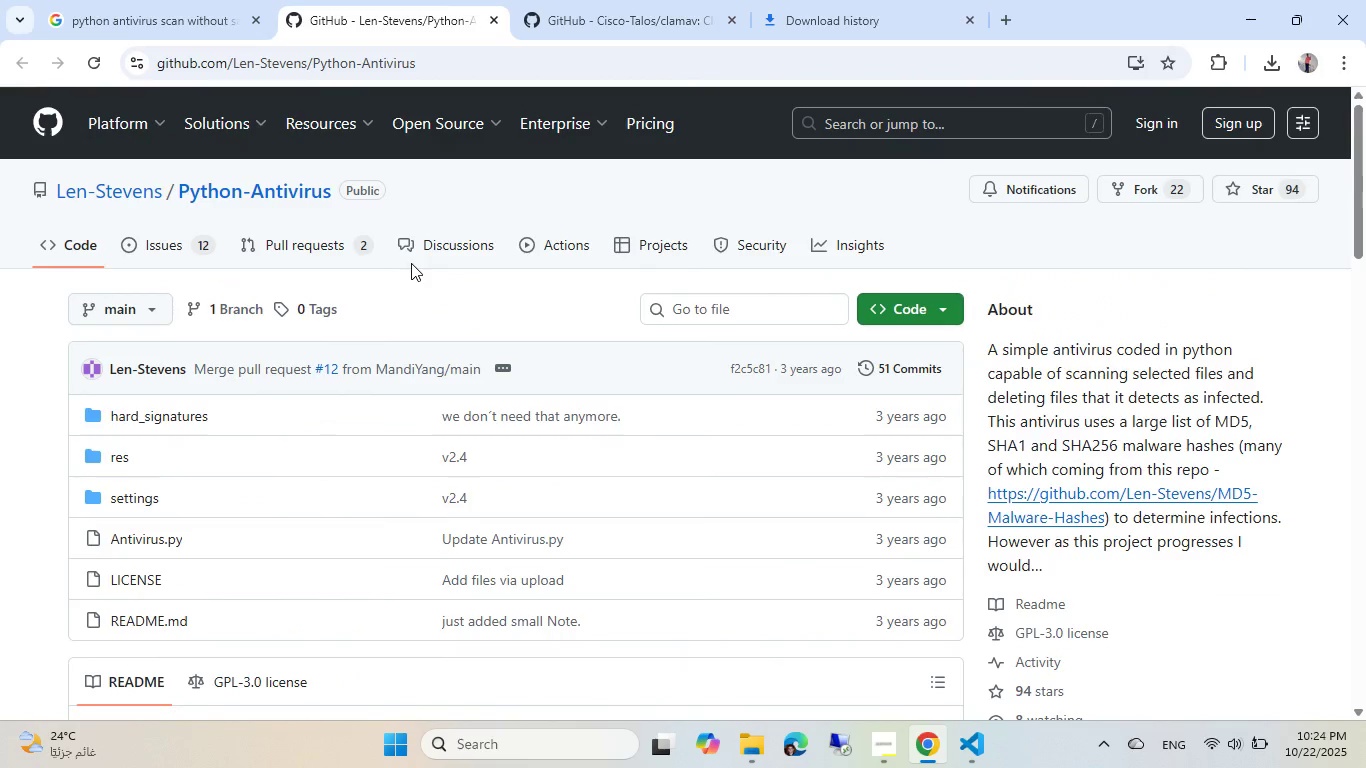 
scroll: coordinate [411, 263], scroll_direction: down, amount: 6.0
 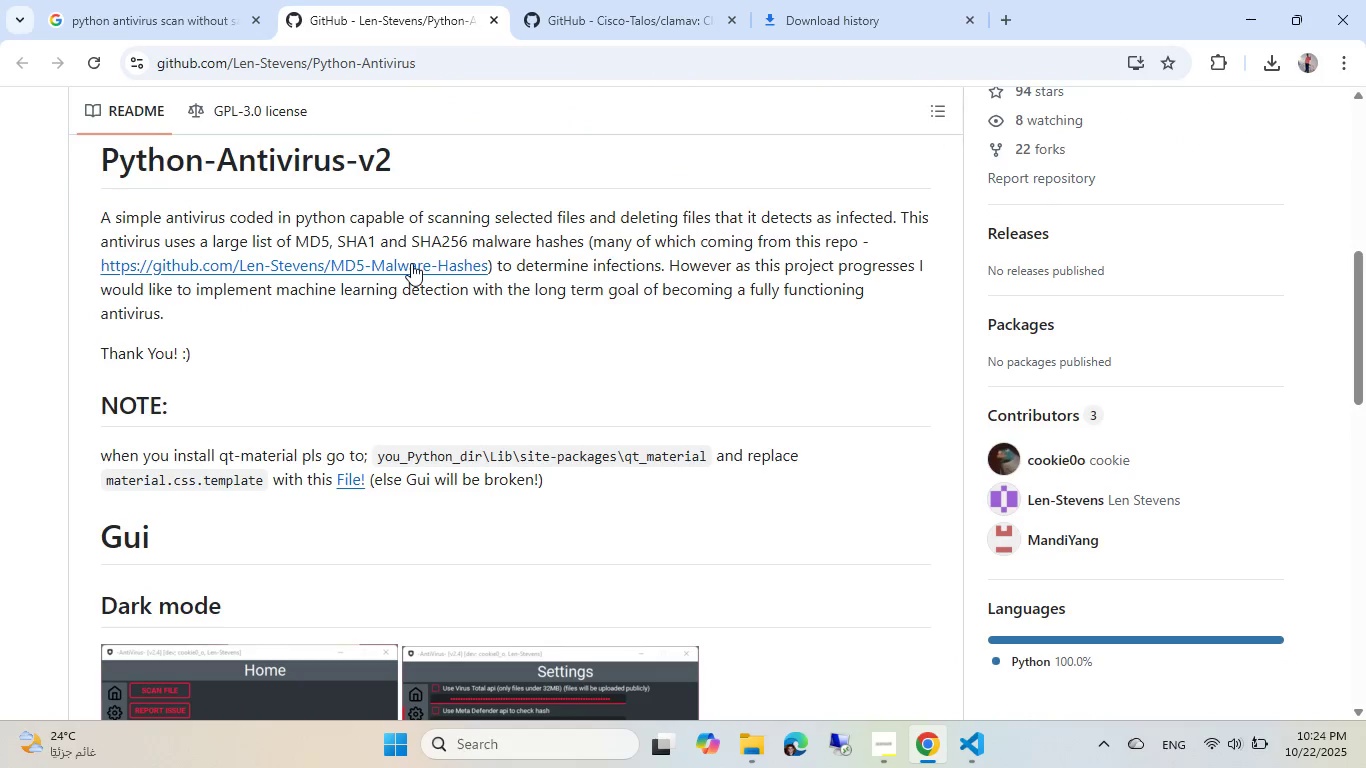 
scroll: coordinate [411, 263], scroll_direction: none, amount: 0.0
 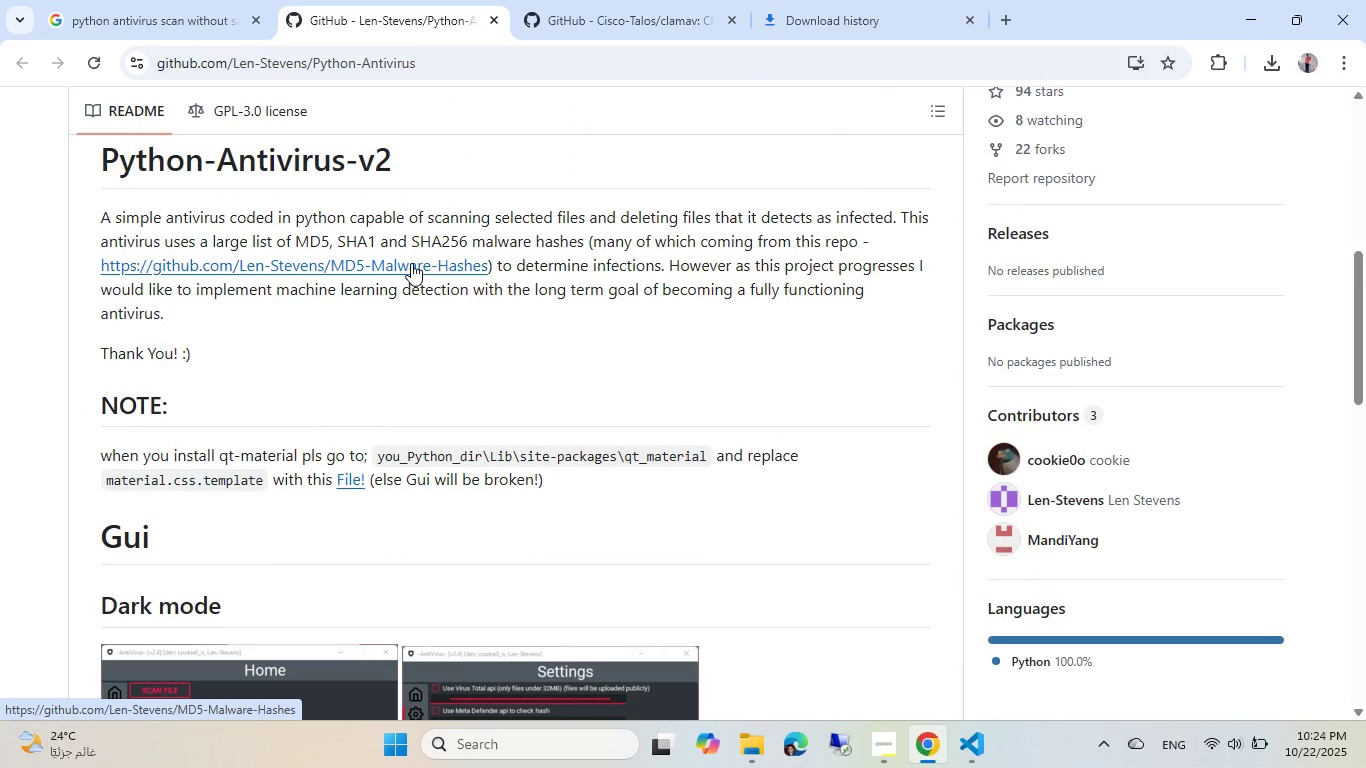 
wait(8.17)
 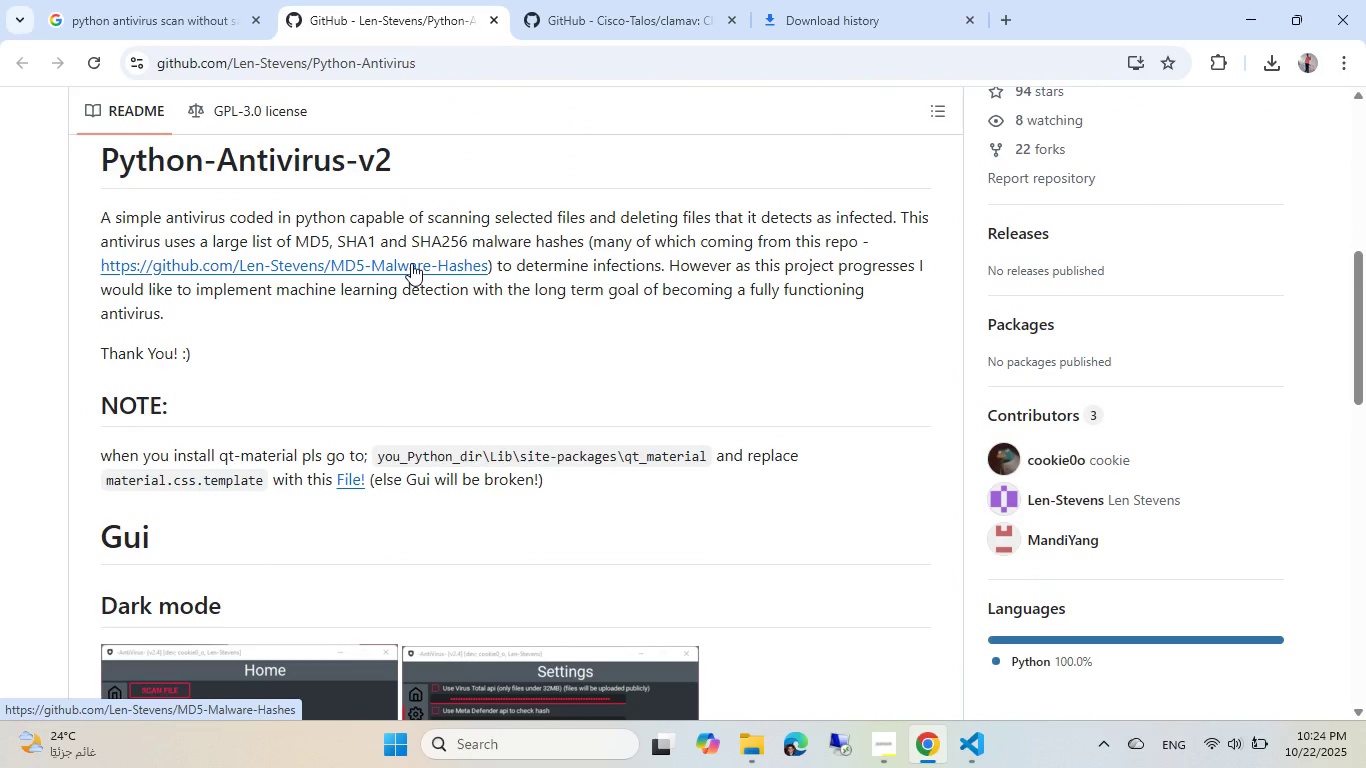 
left_click([500, 16])
 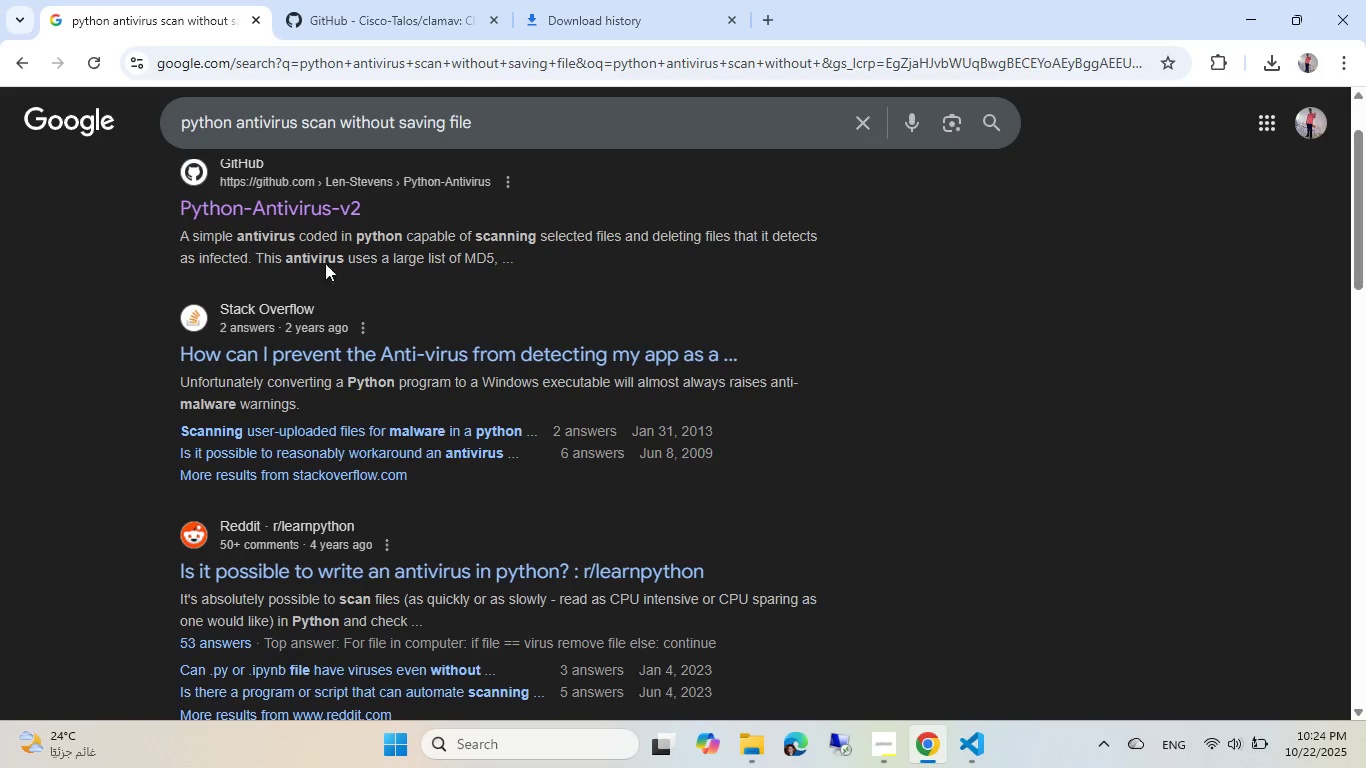 
scroll: coordinate [416, 270], scroll_direction: down, amount: 5.0
 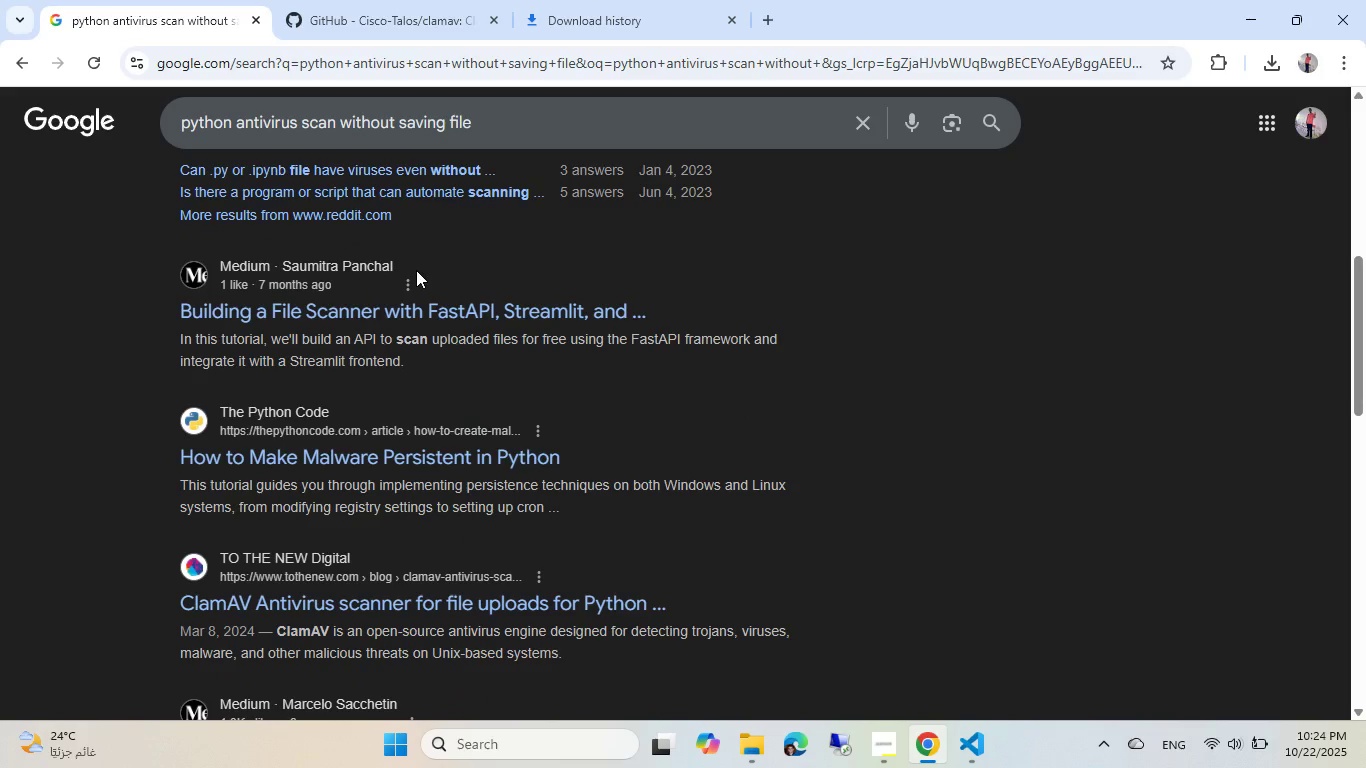 
scroll: coordinate [416, 270], scroll_direction: none, amount: 0.0
 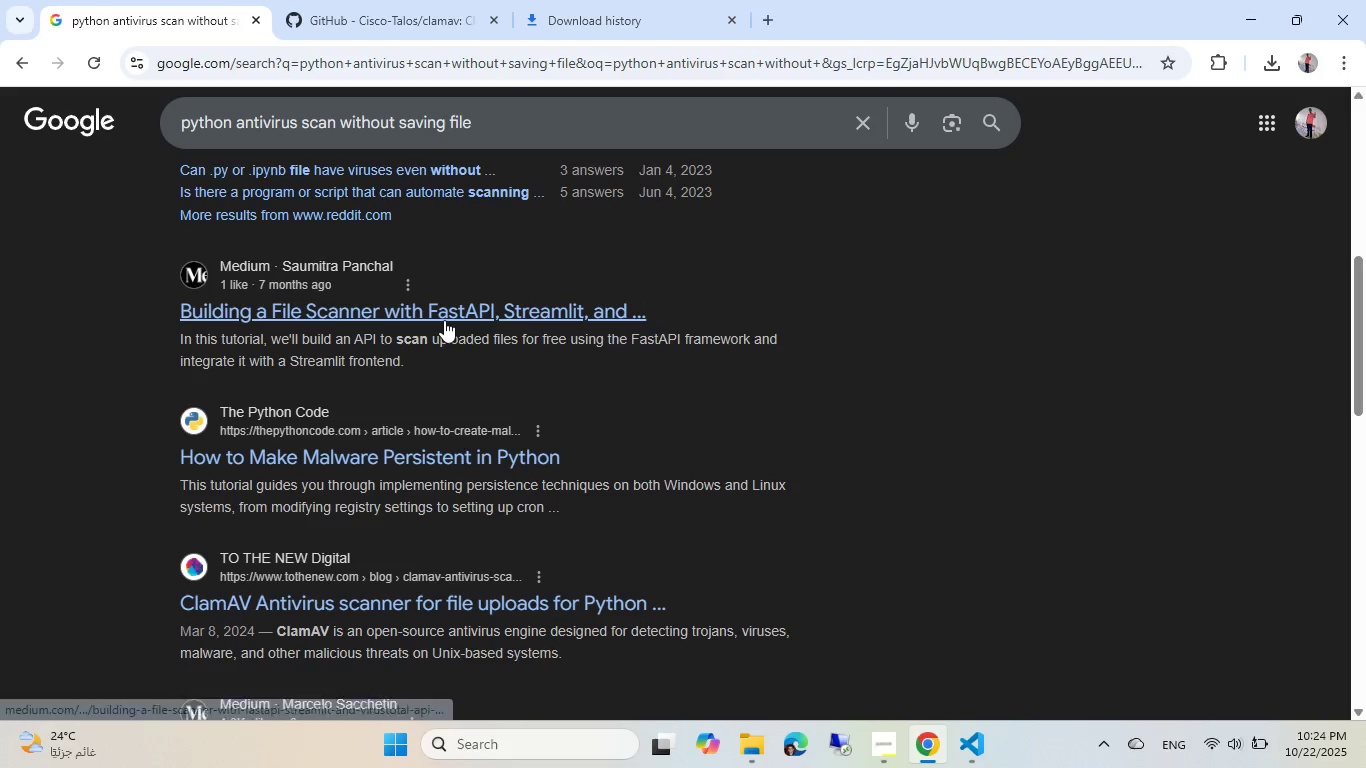 
left_click([444, 320])
 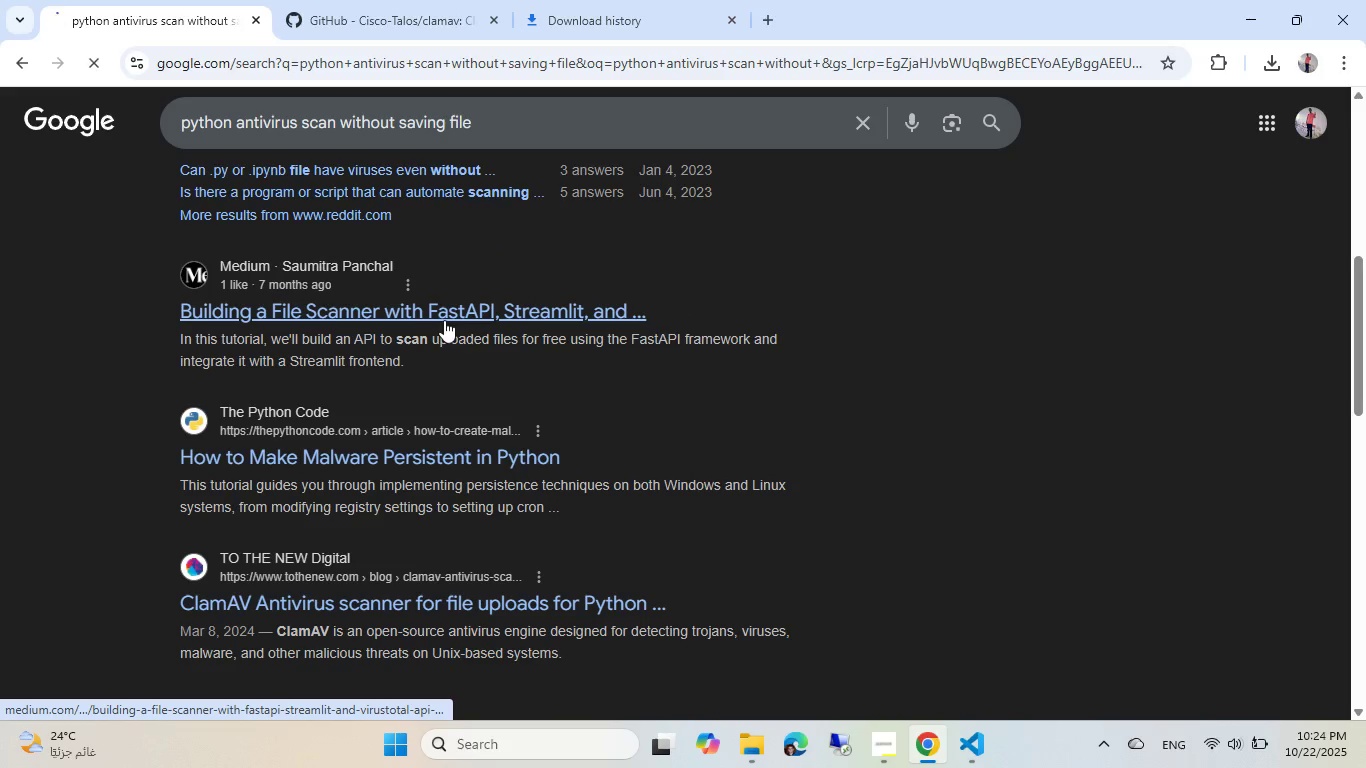 
mouse_move([464, 274])
 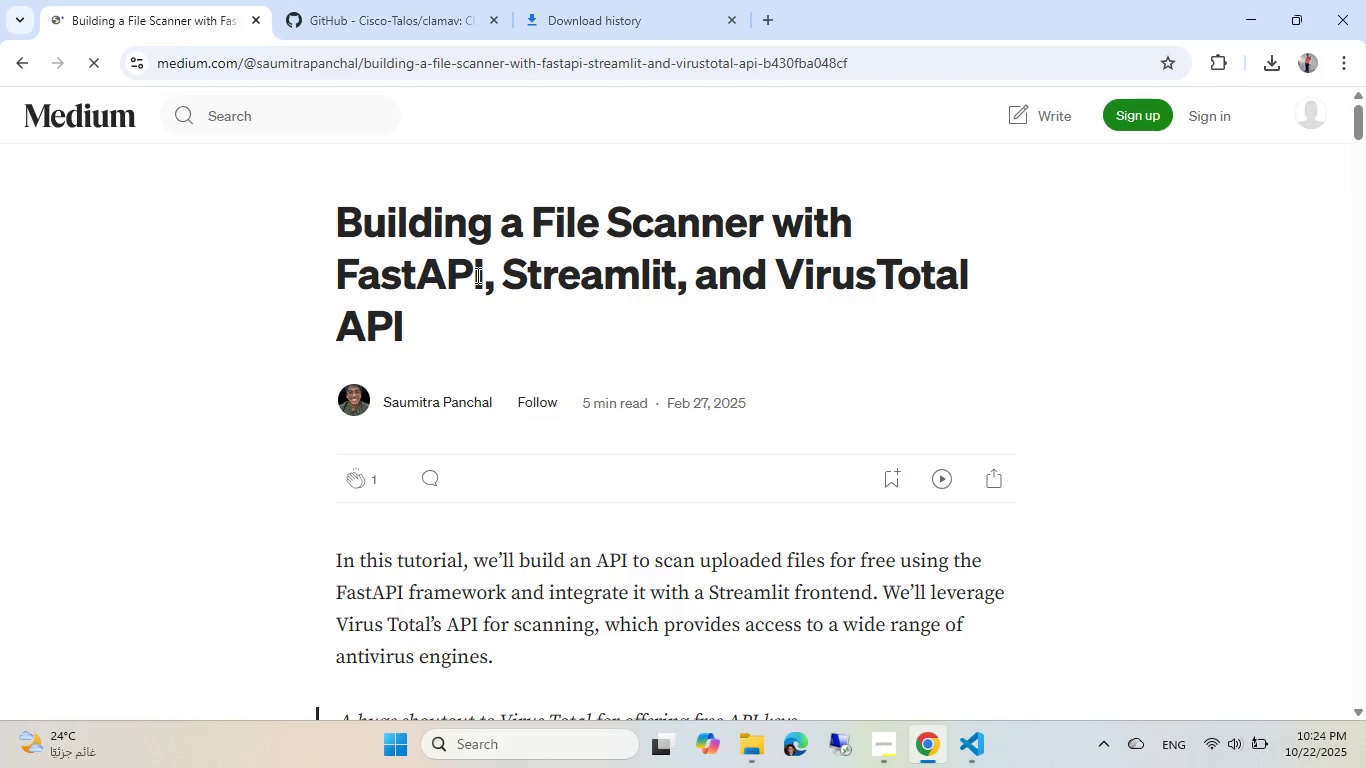 
scroll: coordinate [476, 275], scroll_direction: down, amount: 3.0
 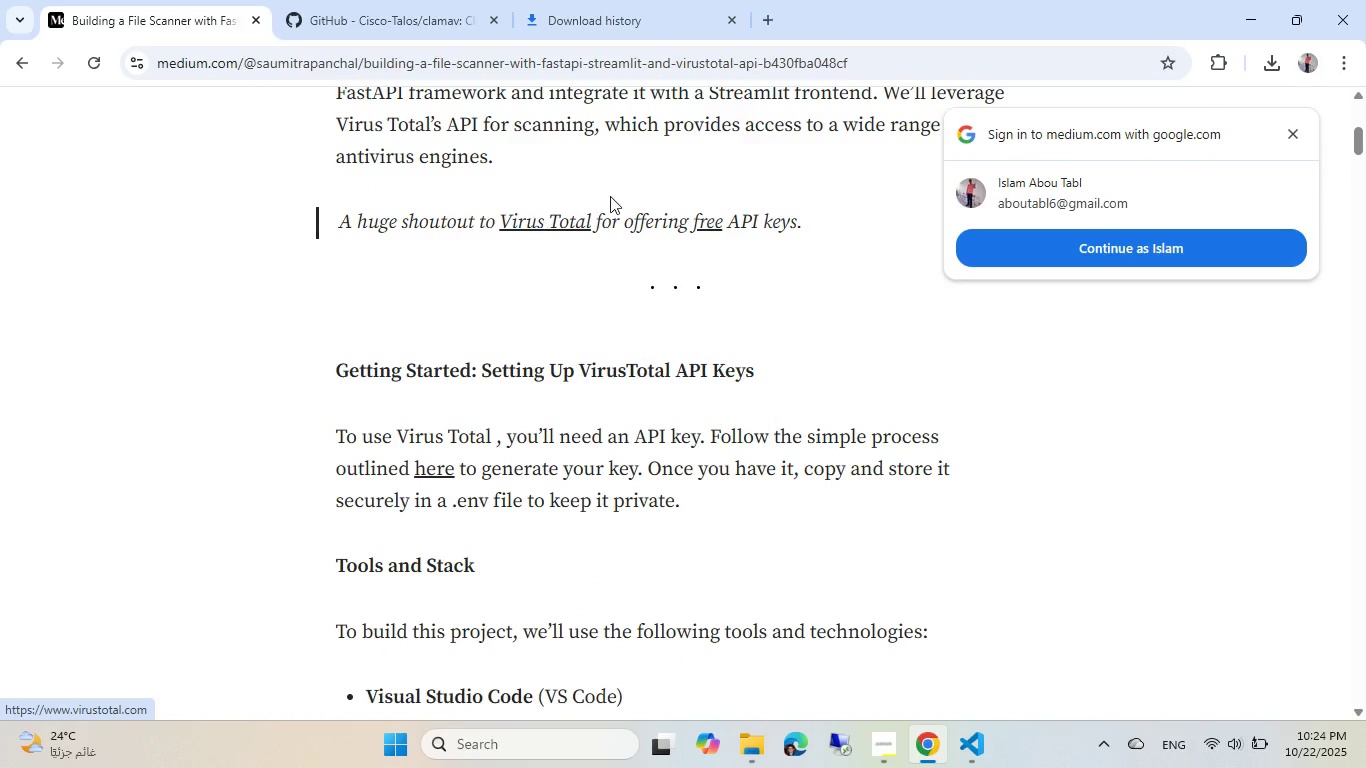 
left_click([1289, 139])
 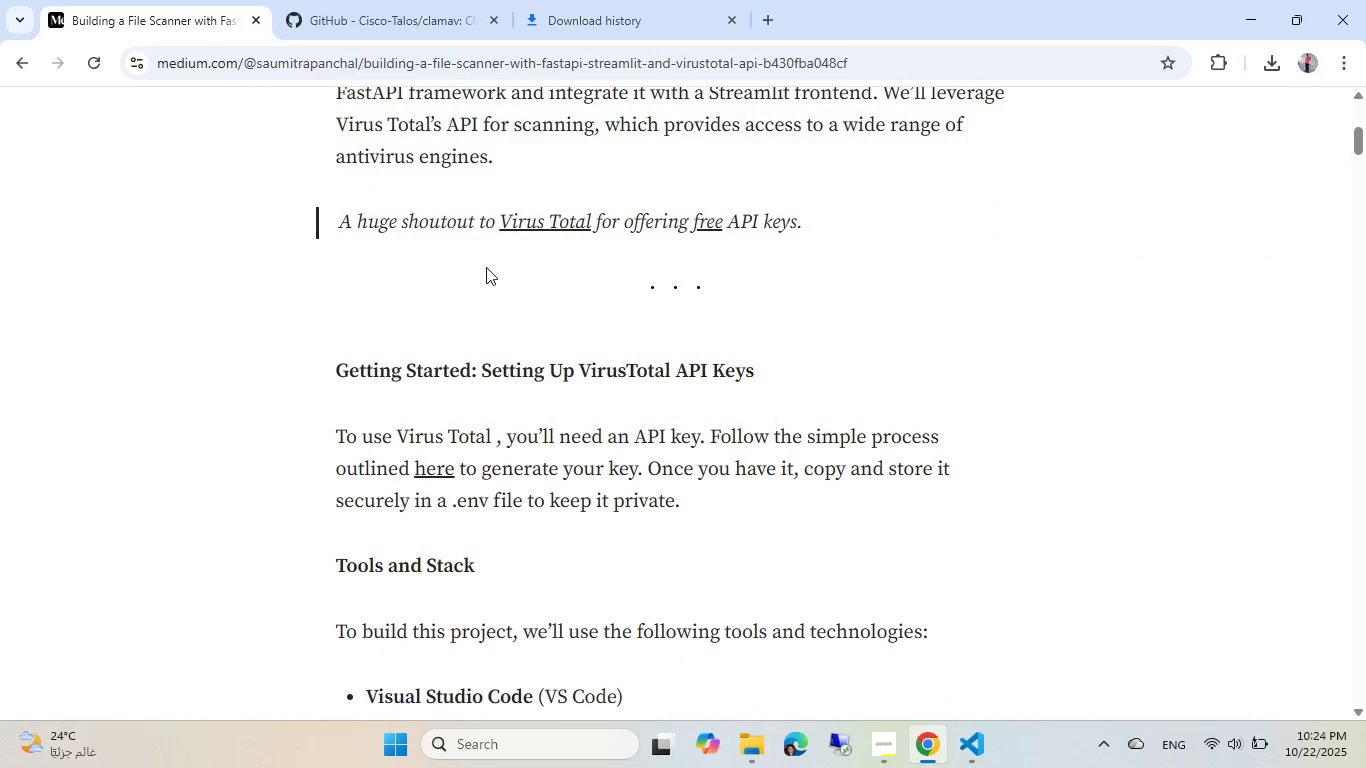 
scroll: coordinate [486, 267], scroll_direction: down, amount: 13.0
 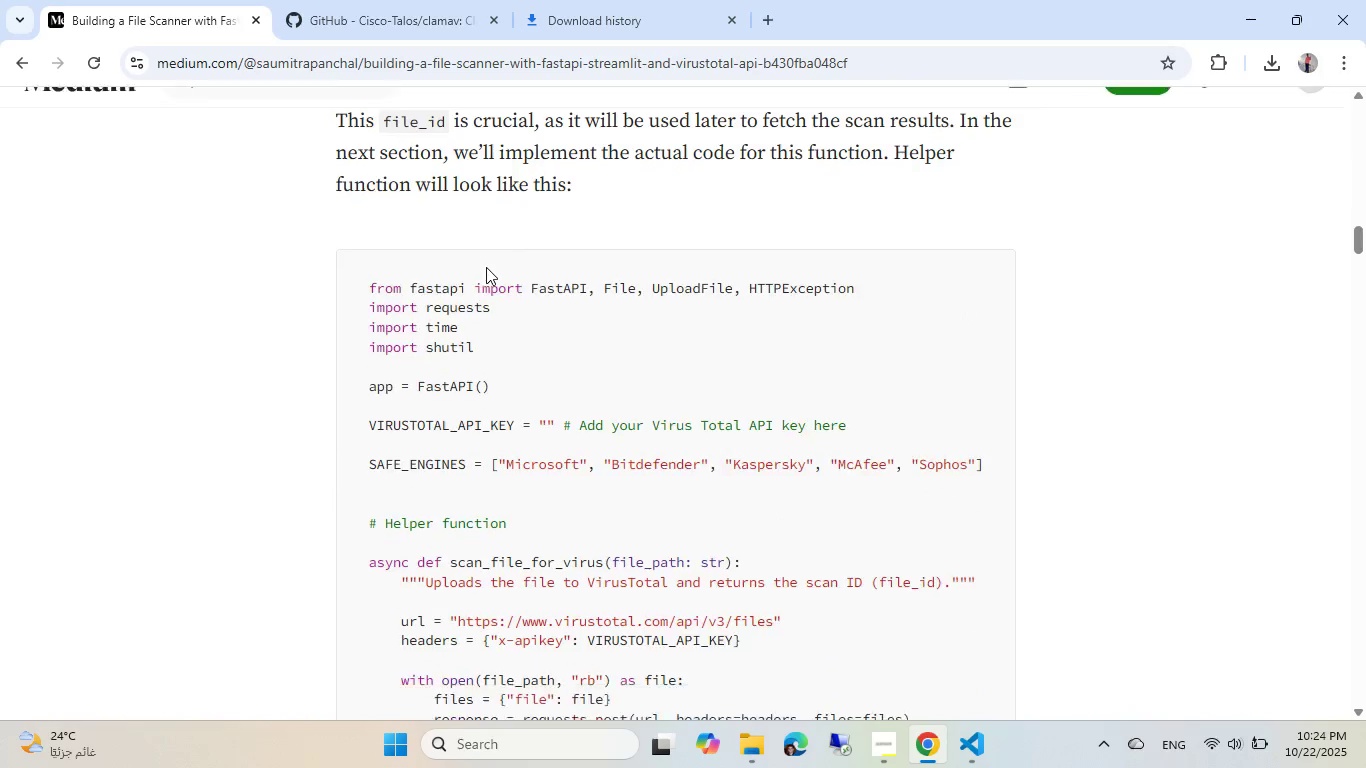 
scroll: coordinate [486, 267], scroll_direction: up, amount: 4.0
 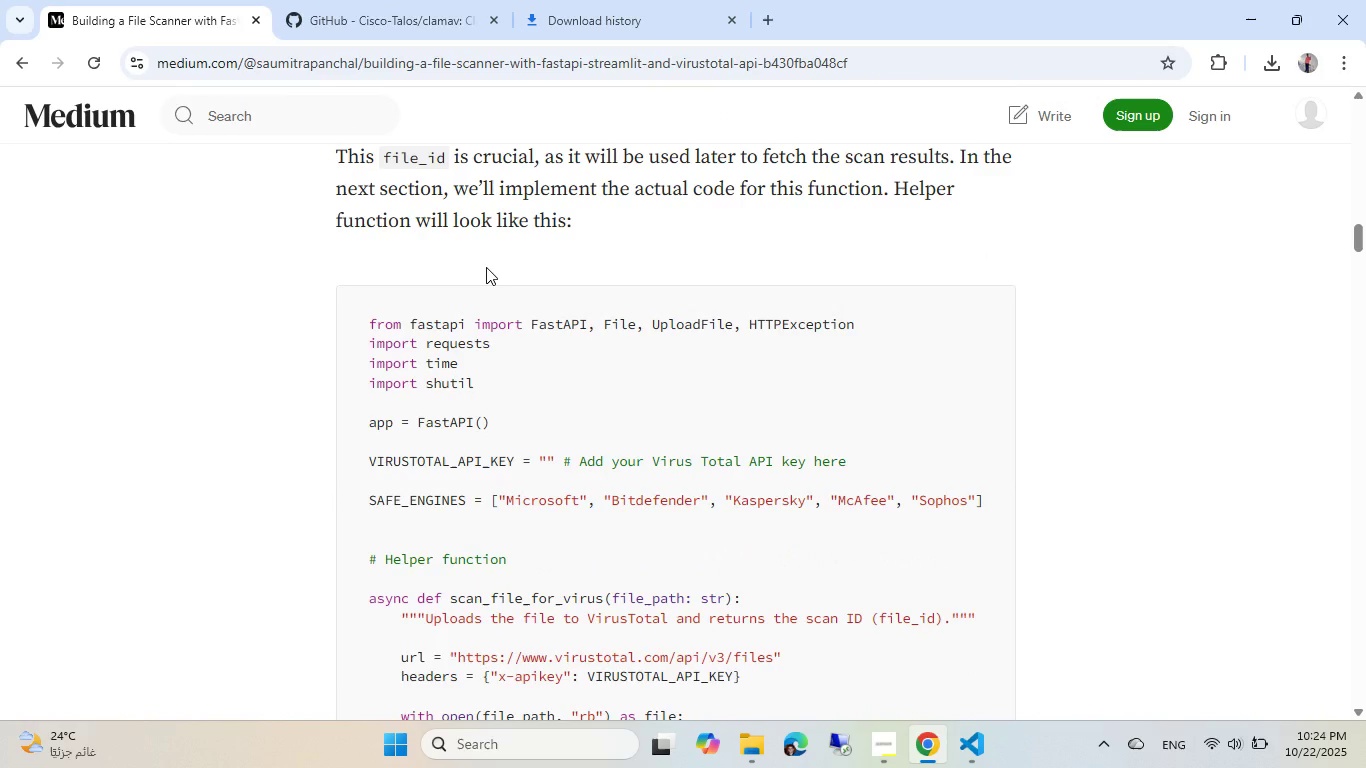 
scroll: coordinate [486, 267], scroll_direction: down, amount: 2.0
 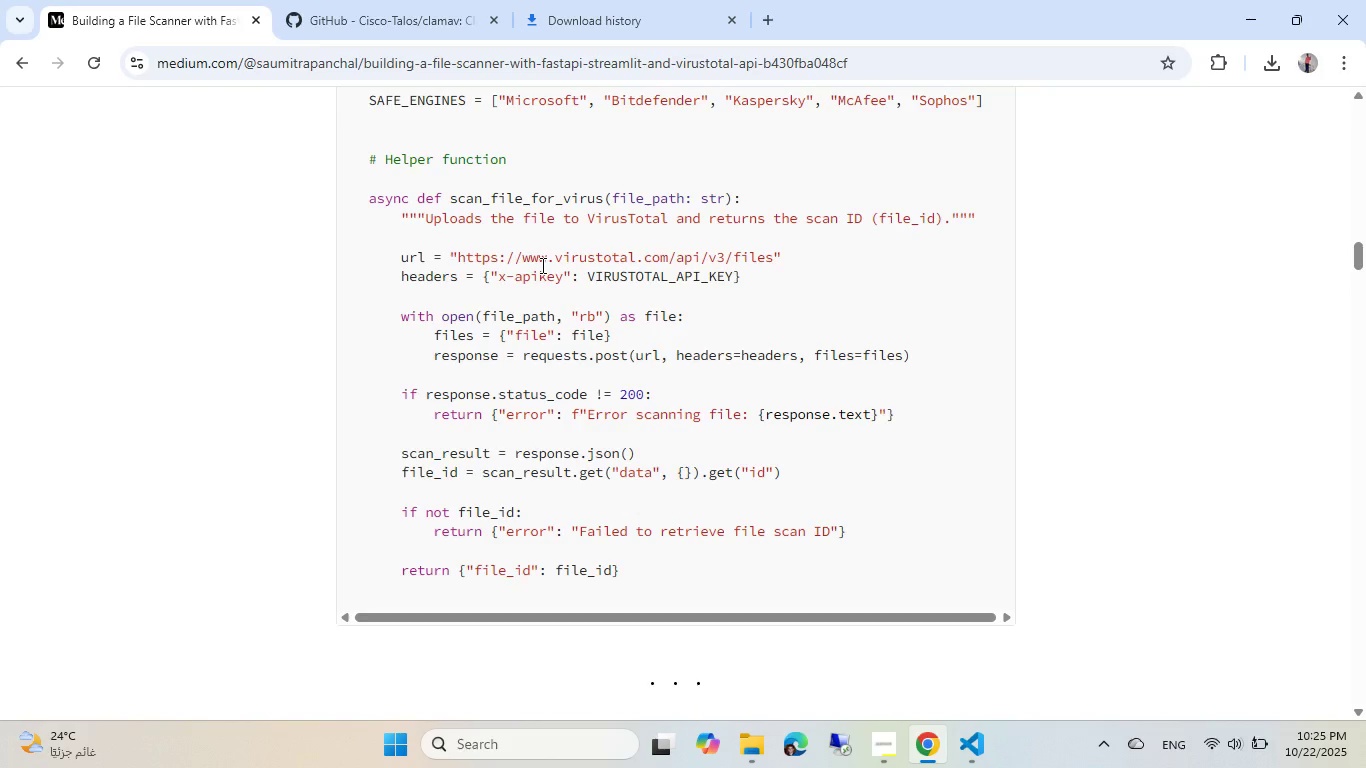 
wait(12.54)
 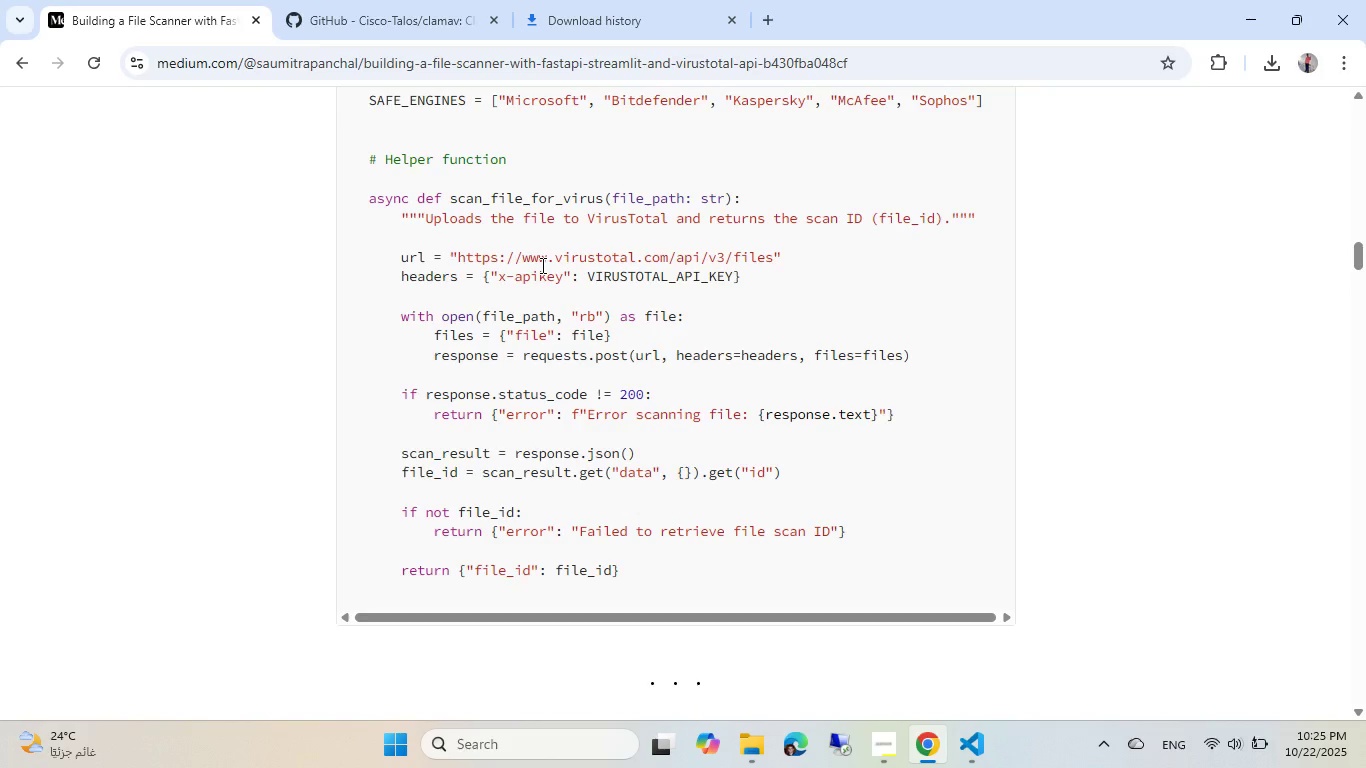 
scroll: coordinate [541, 265], scroll_direction: down, amount: 1.0
 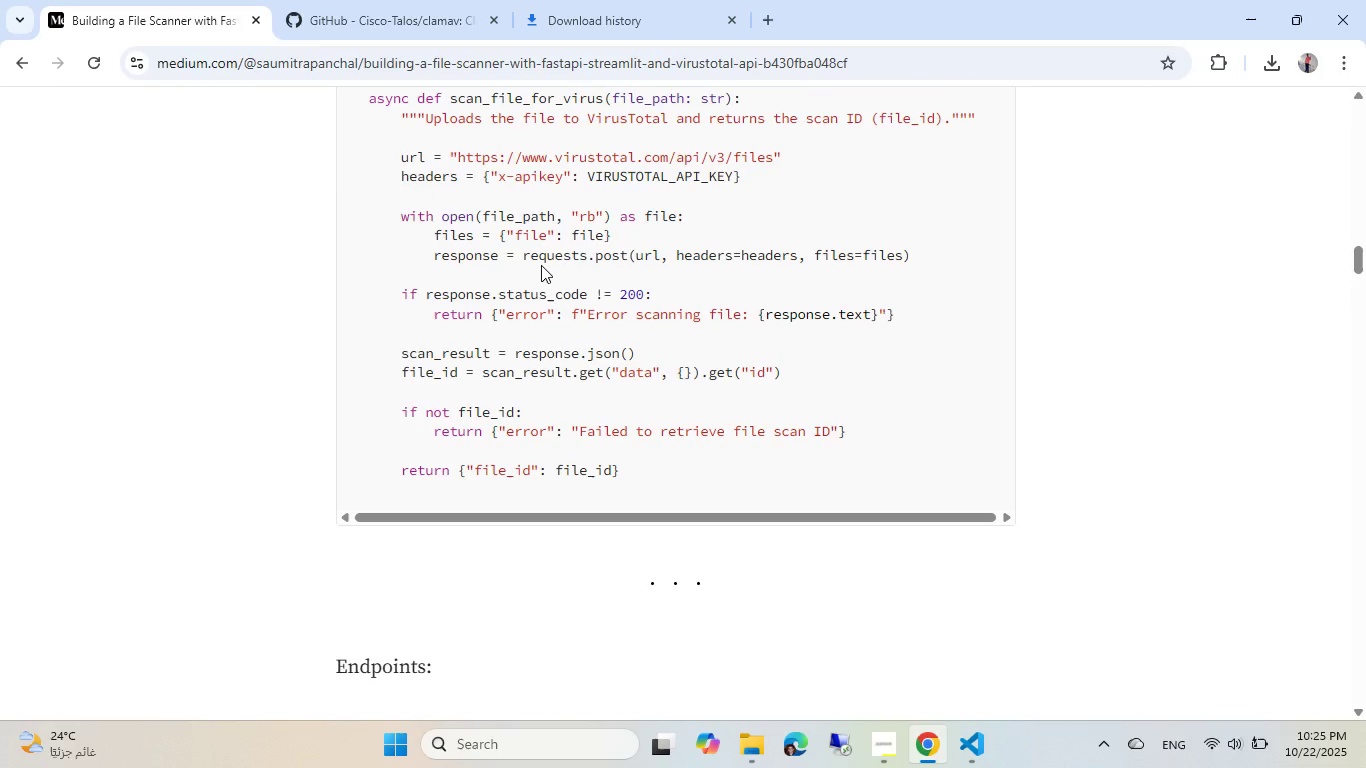 
scroll: coordinate [541, 265], scroll_direction: up, amount: 1.0
 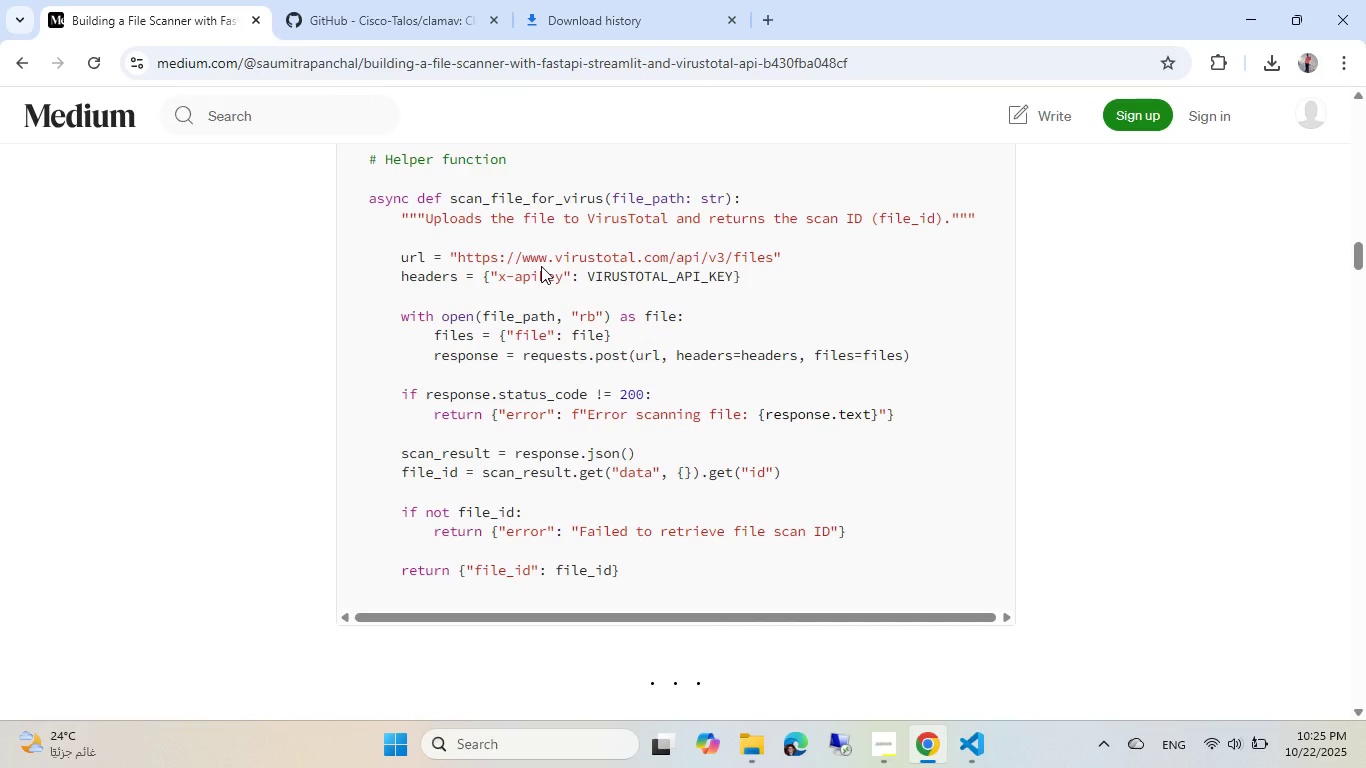 
wait(17.7)
 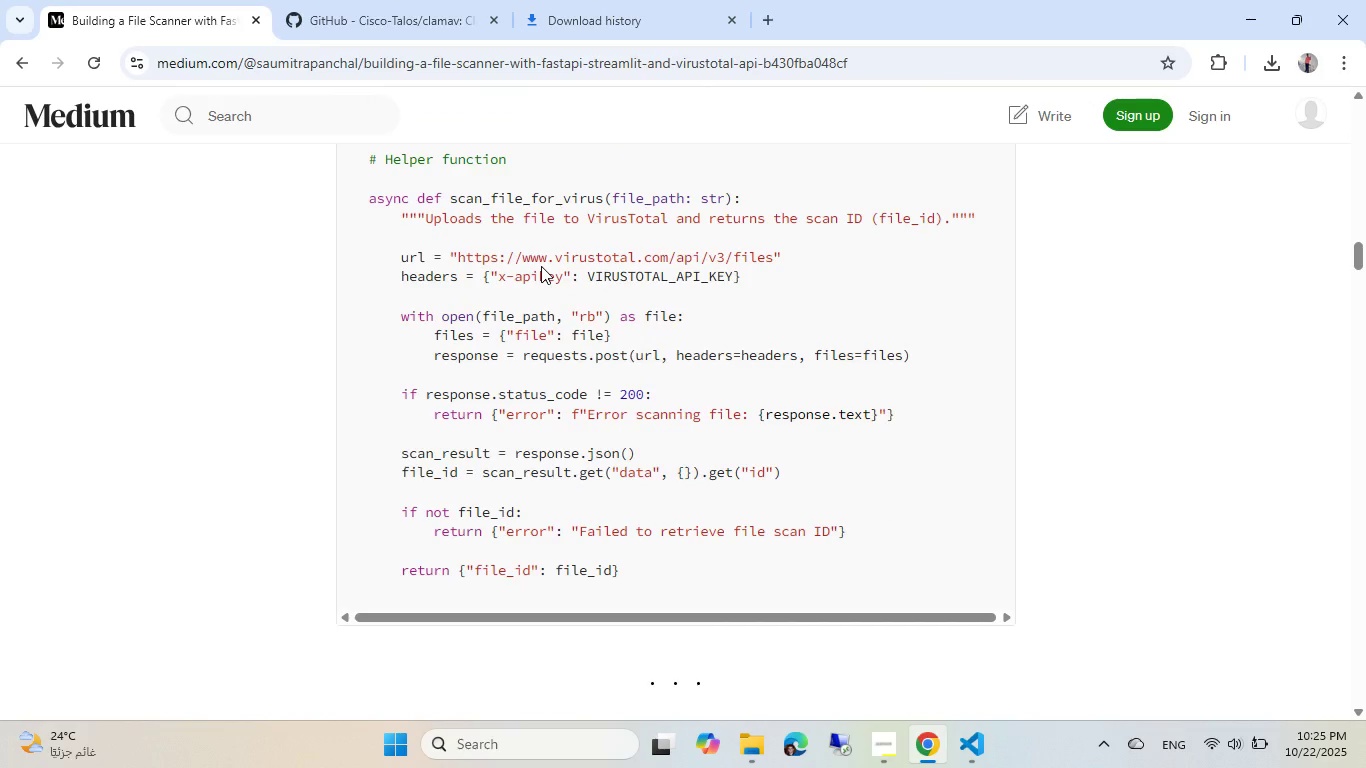 
scroll: coordinate [541, 266], scroll_direction: down, amount: 7.0
 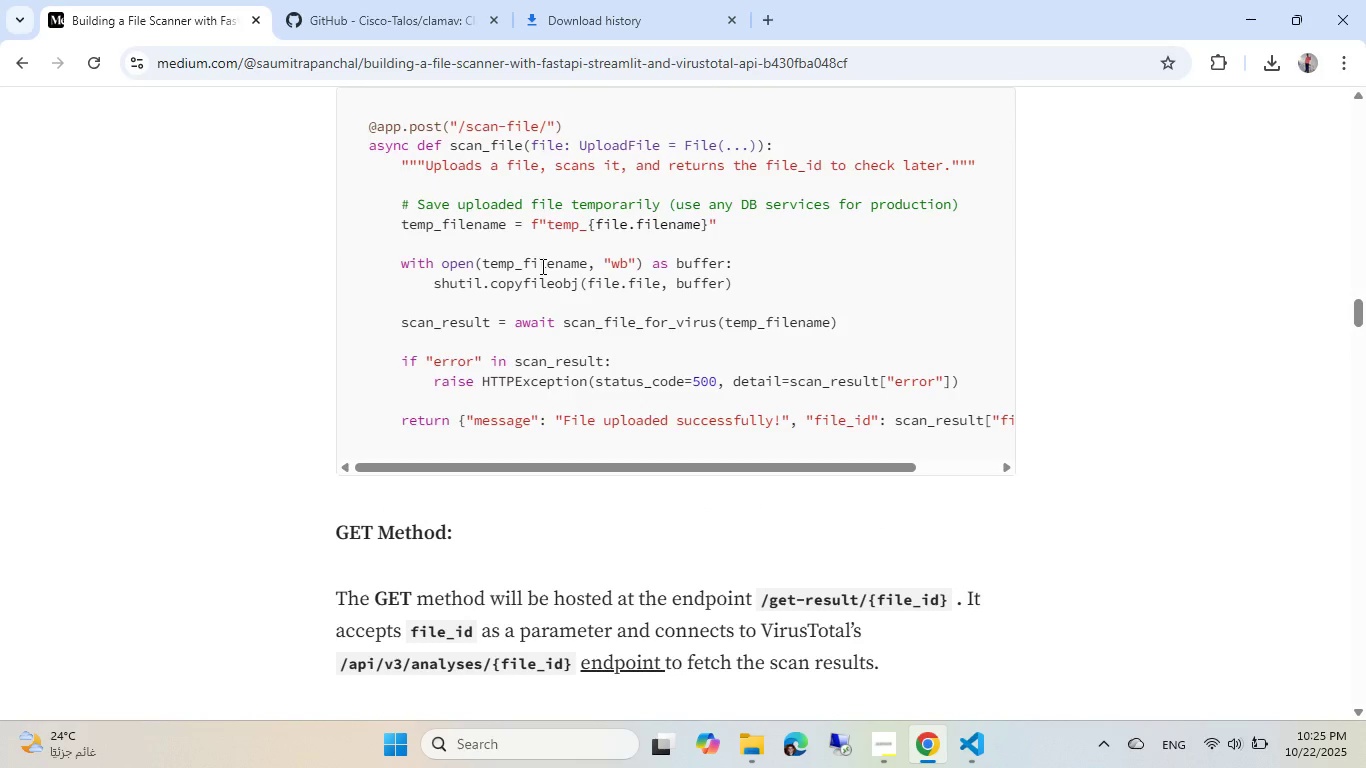 
scroll: coordinate [541, 265], scroll_direction: up, amount: 1.0
 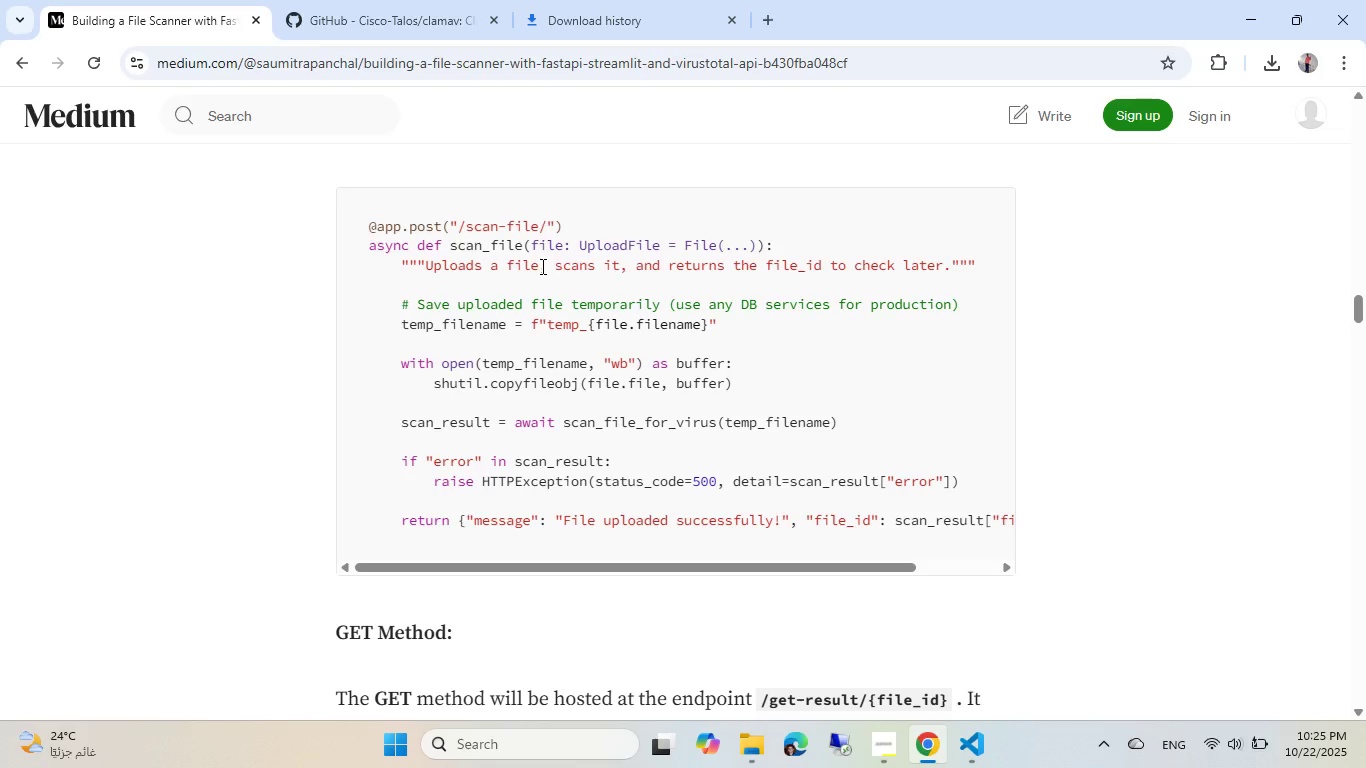 
wait(25.92)
 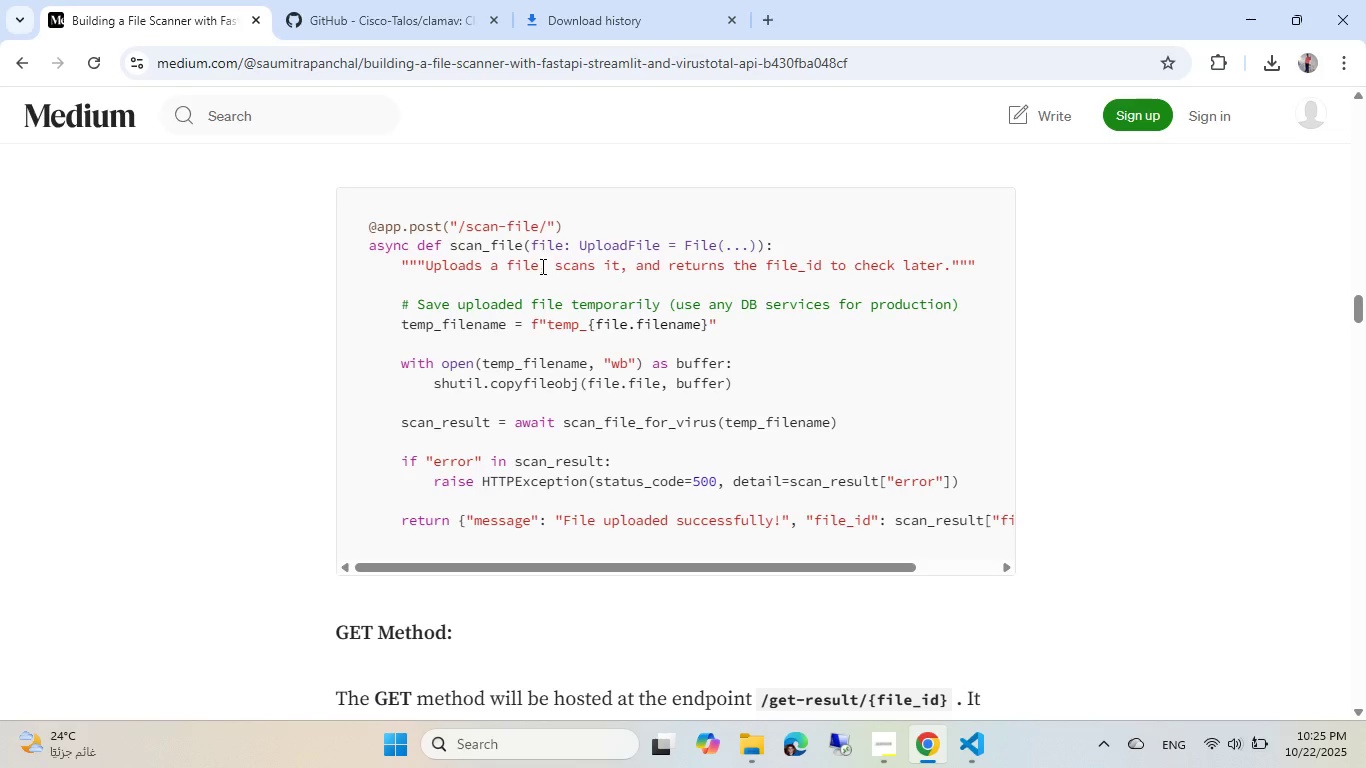 
scroll: coordinate [541, 266], scroll_direction: down, amount: 2.0
 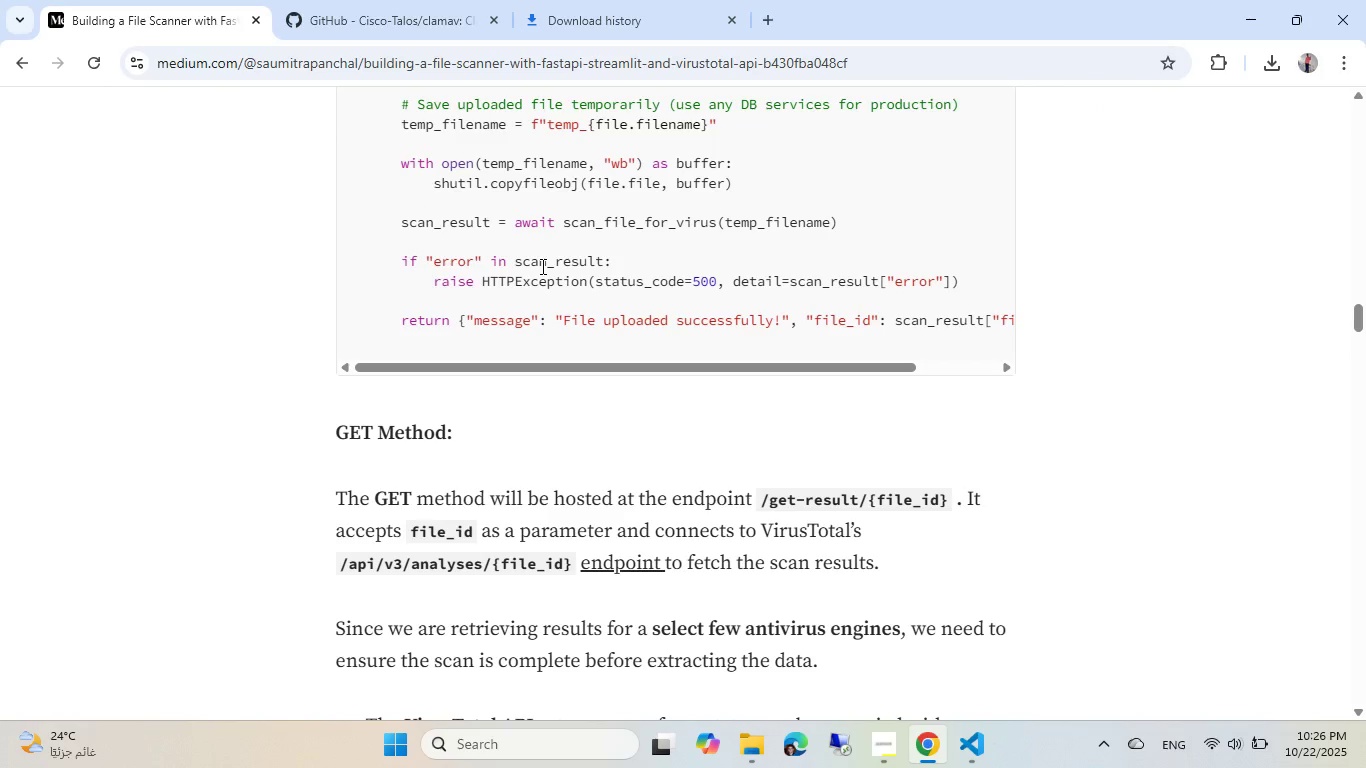 
scroll: coordinate [541, 266], scroll_direction: up, amount: 20.0
 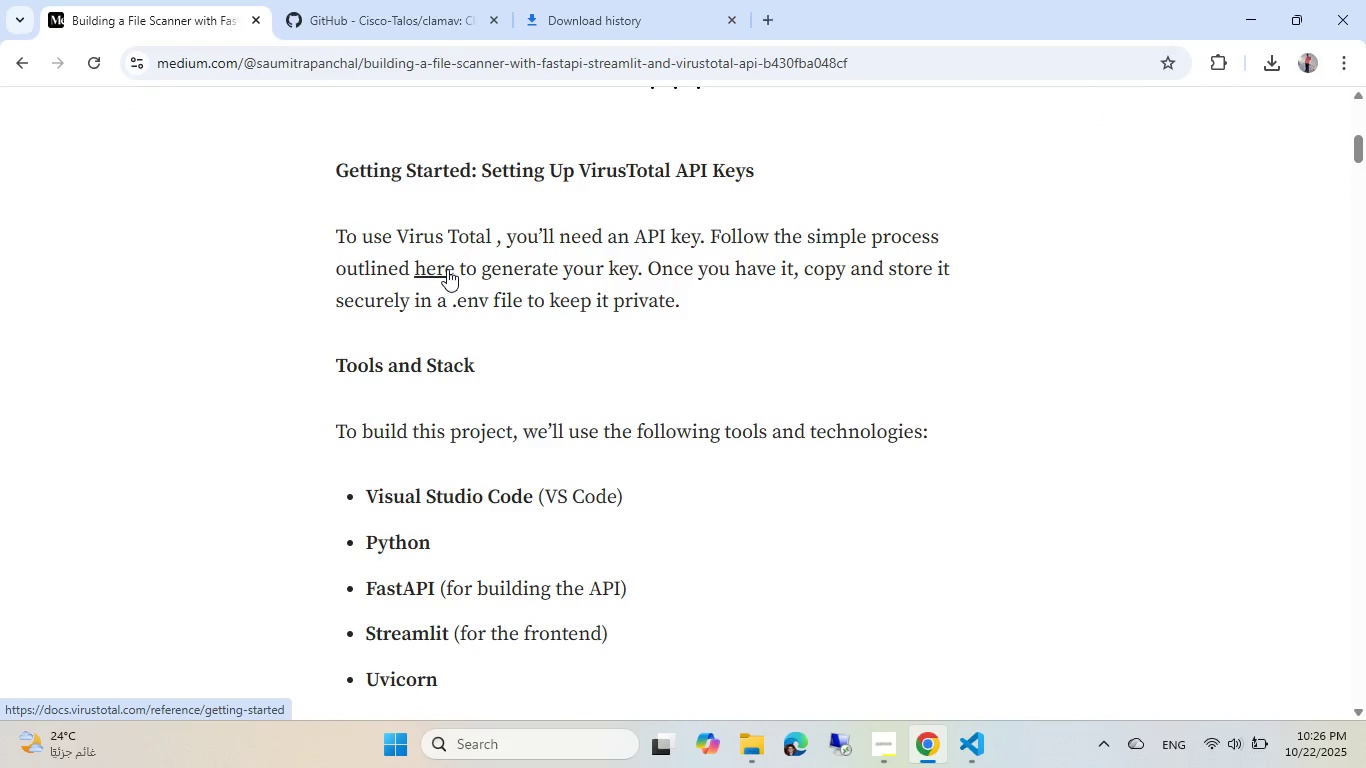 
middle_click([444, 267])
 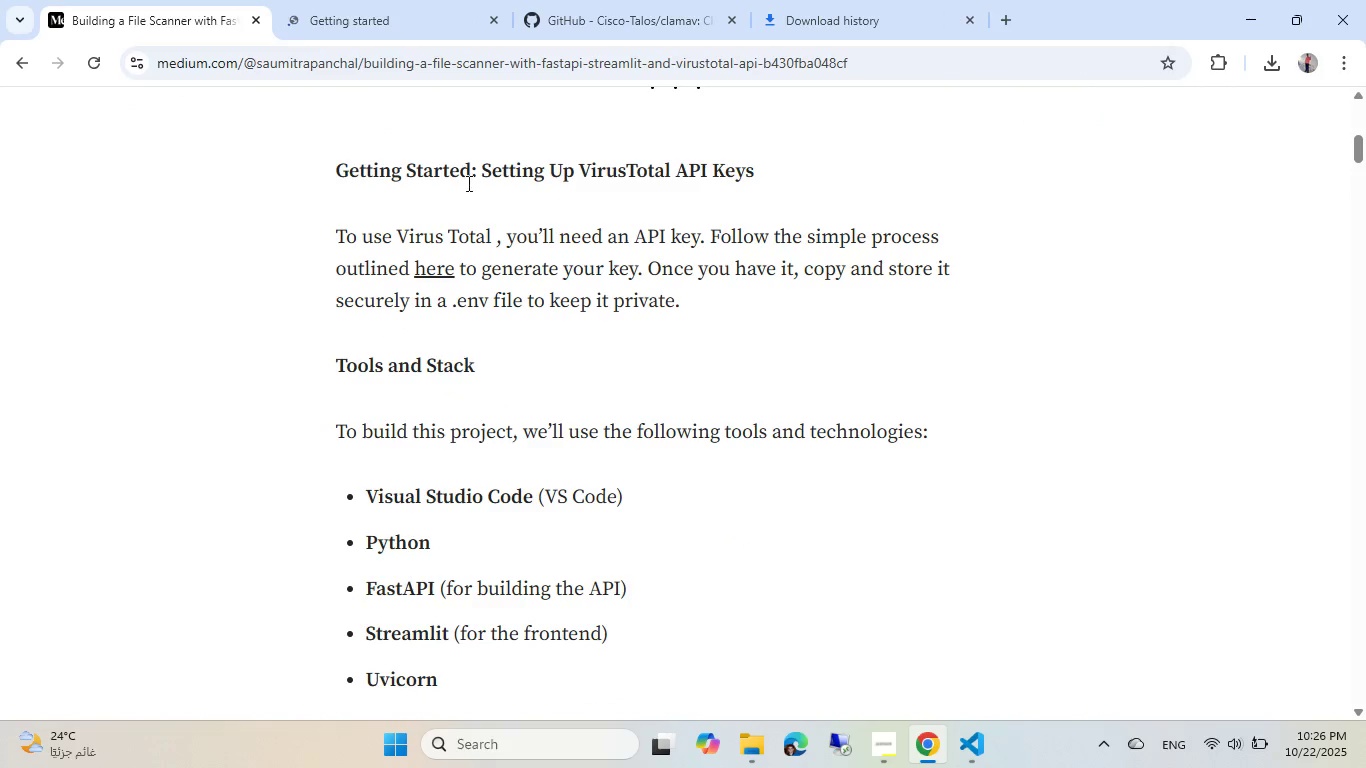 
left_click([337, 0])
 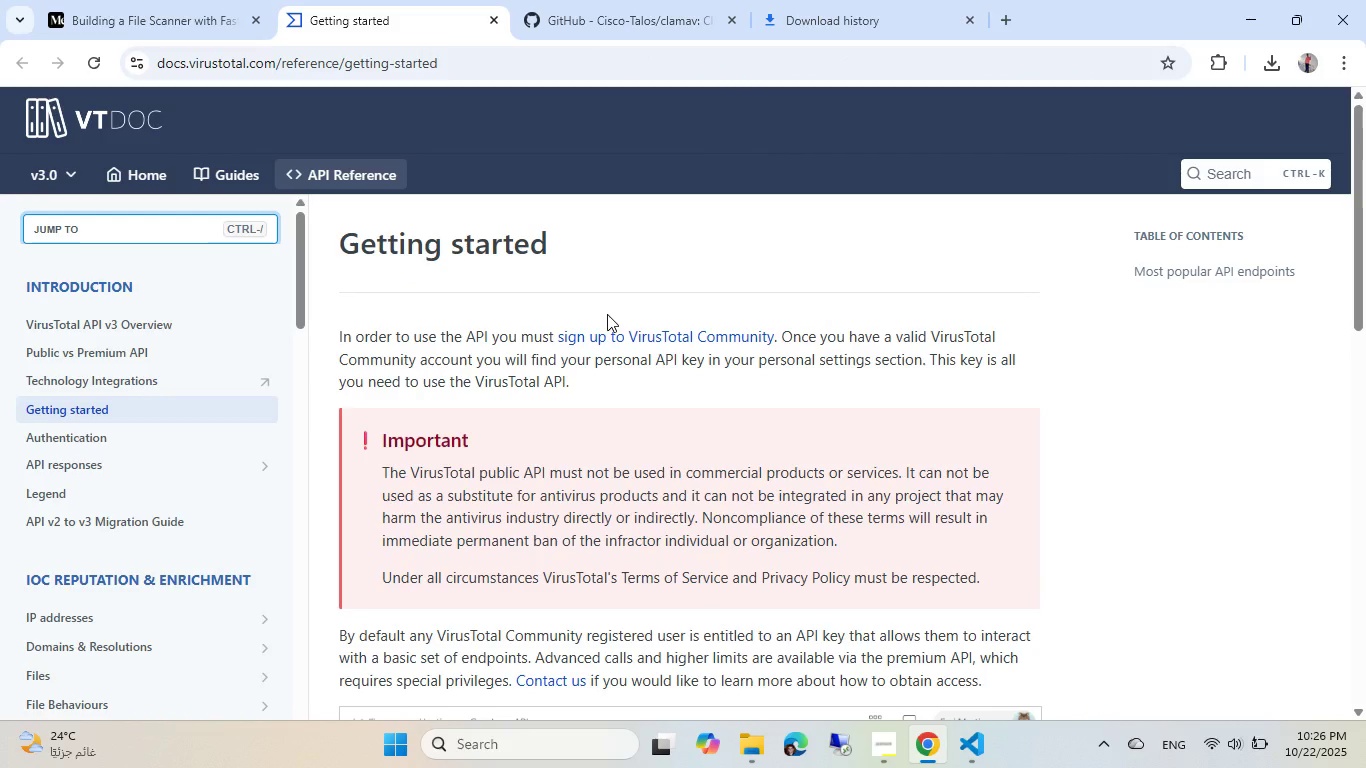 
wait(14.82)
 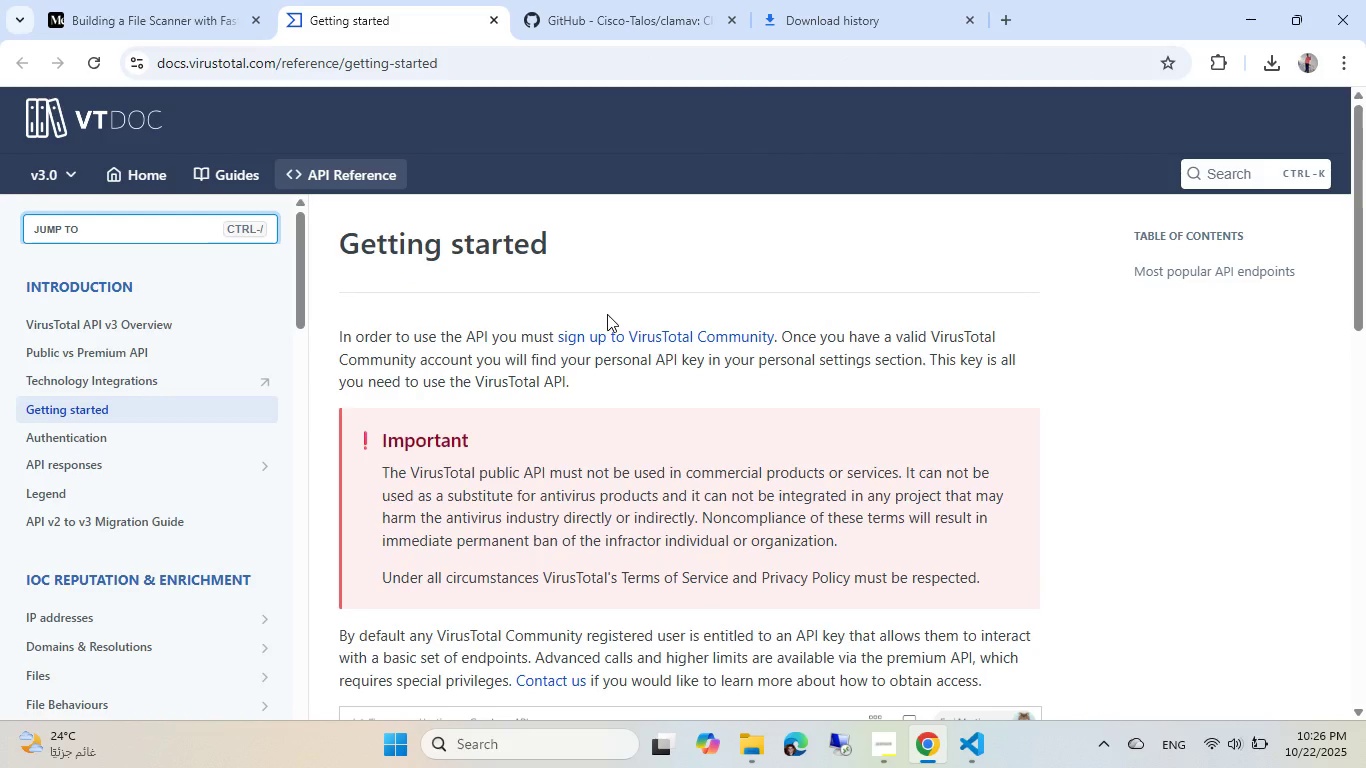 
scroll: coordinate [607, 314], scroll_direction: down, amount: 1.0
 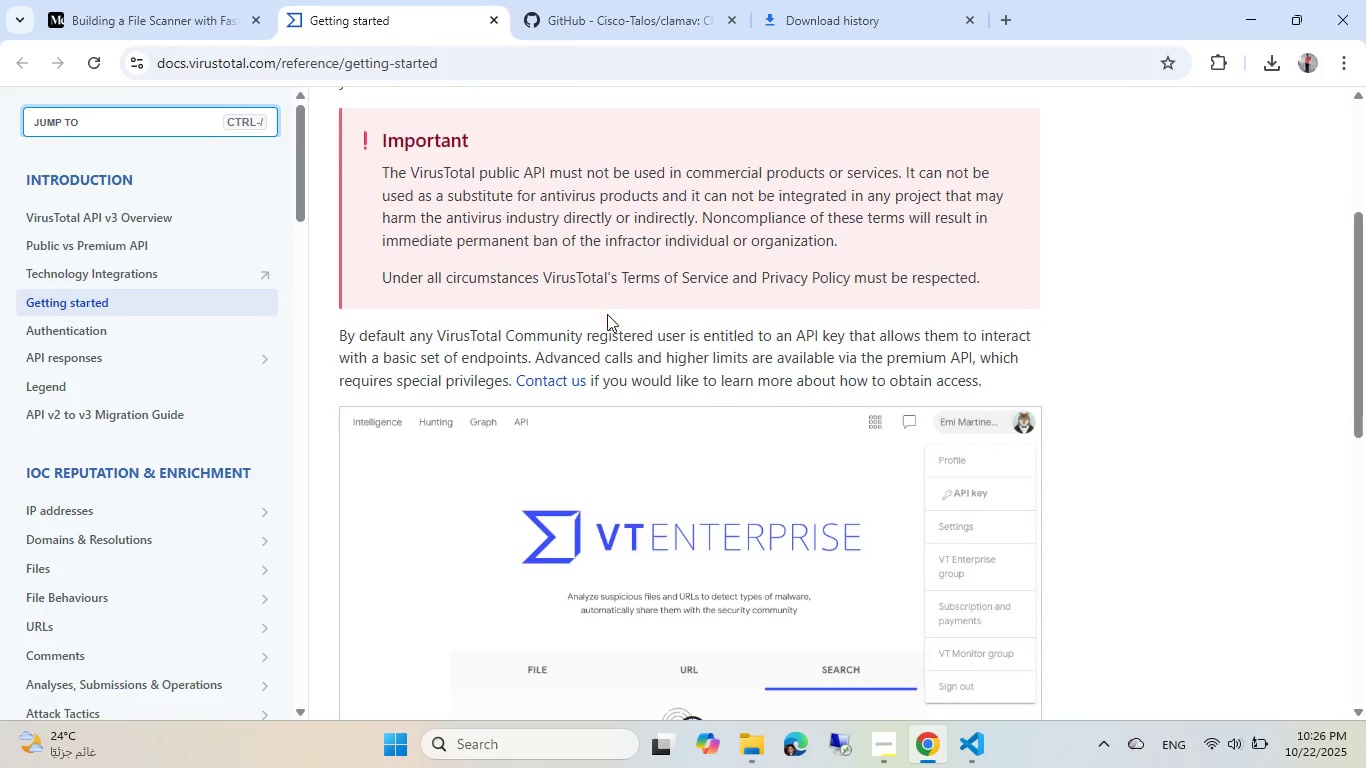 
scroll: coordinate [607, 314], scroll_direction: up, amount: 1.0
 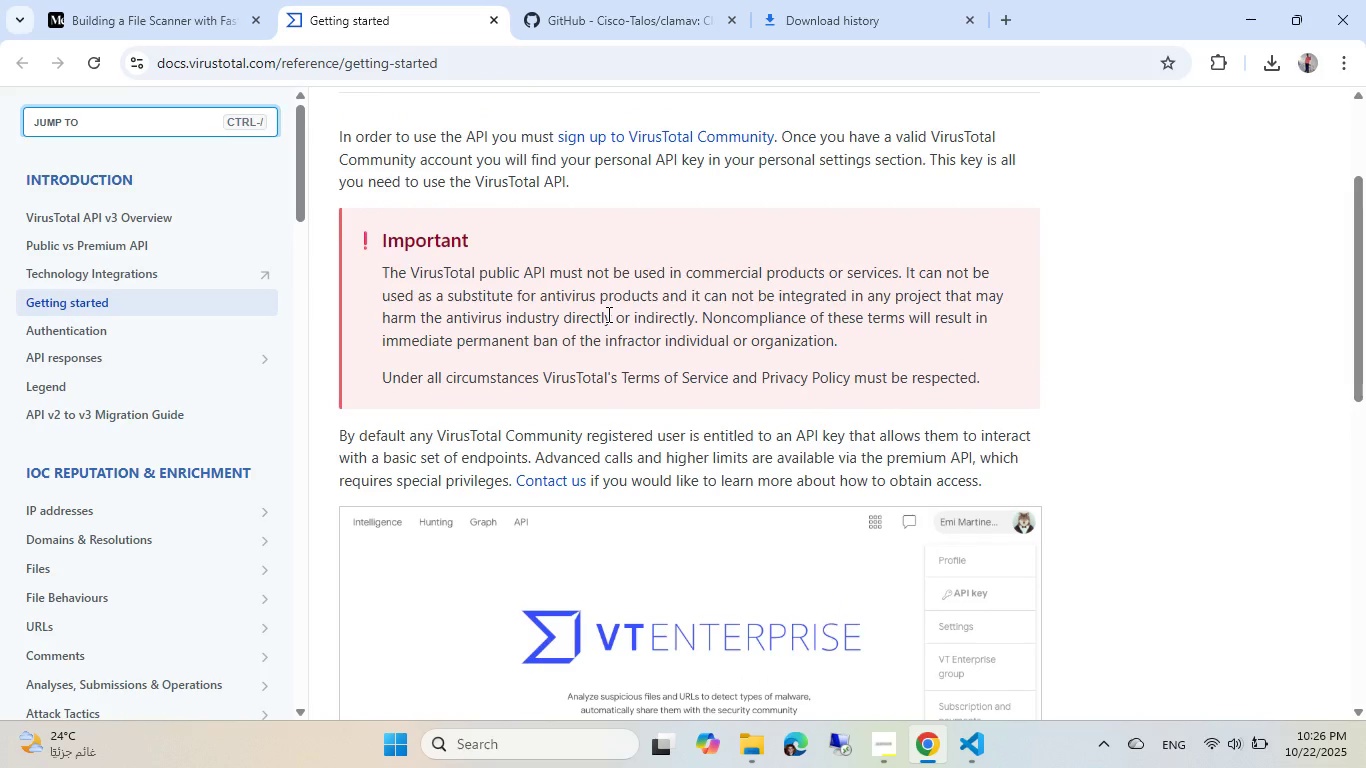 
wait(16.43)
 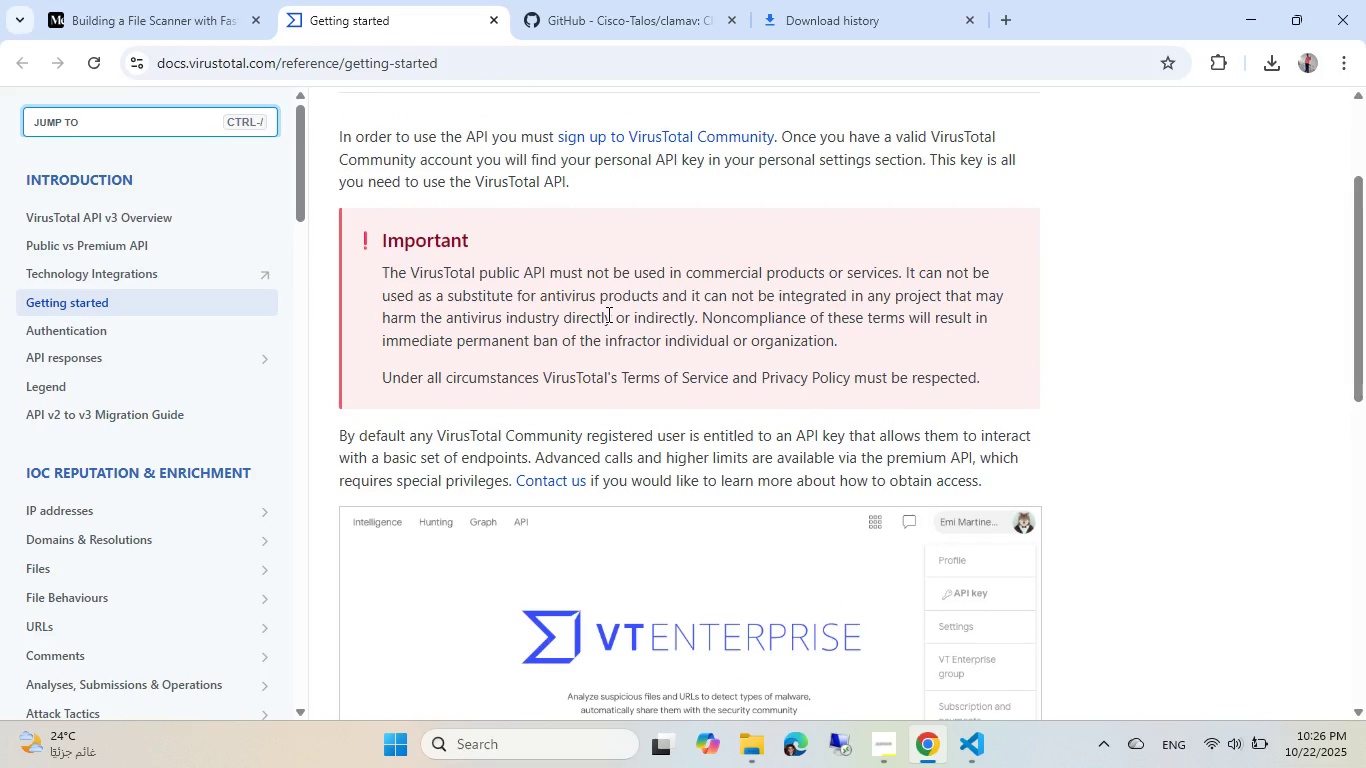 
scroll: coordinate [613, 300], scroll_direction: down, amount: 5.0
 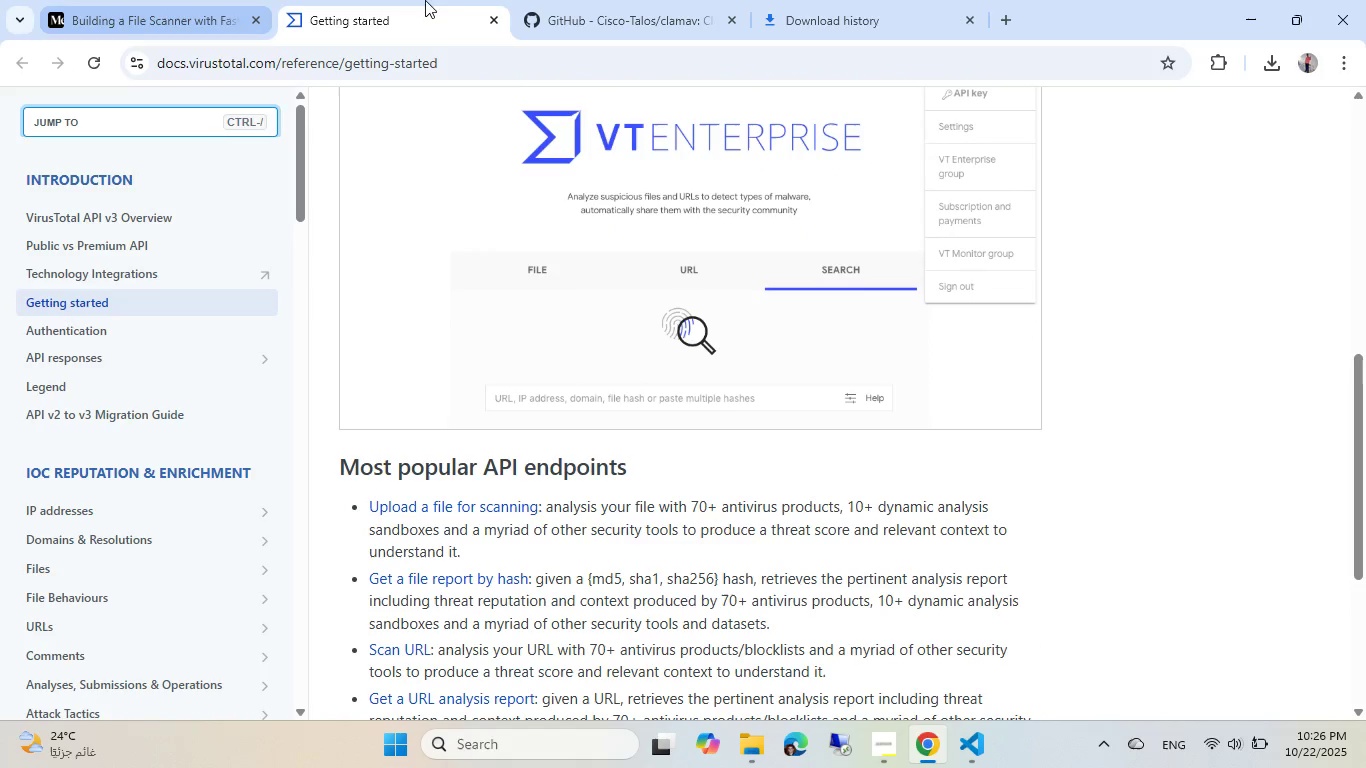 
left_click([500, 20])
 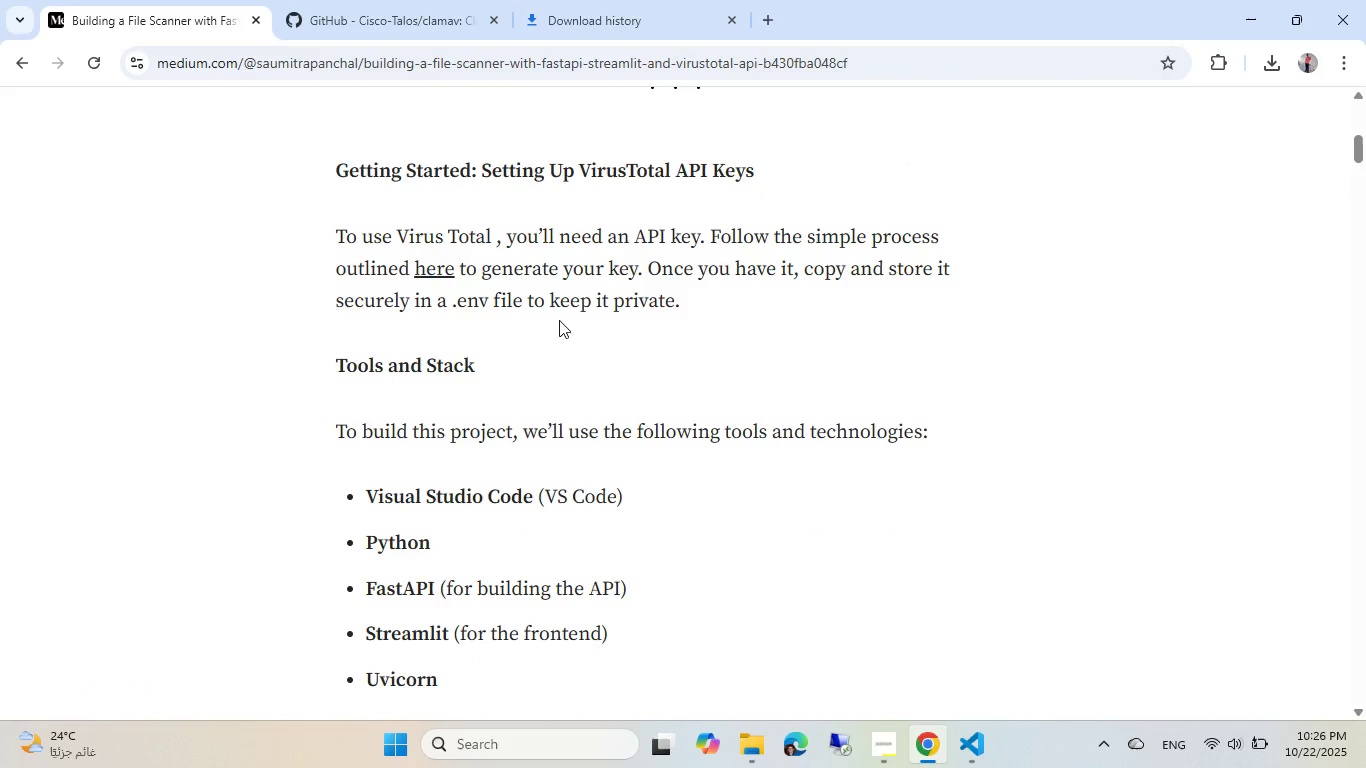 
scroll: coordinate [559, 320], scroll_direction: up, amount: 4.0
 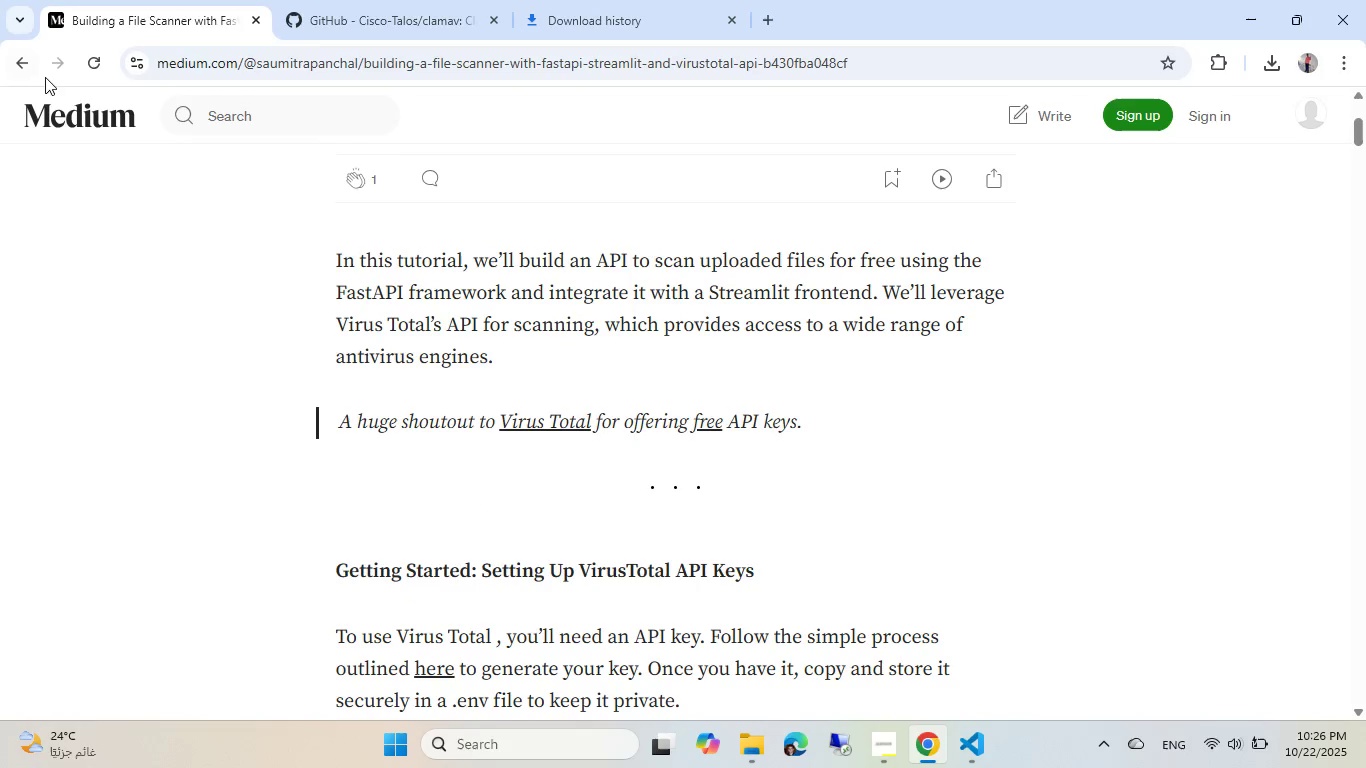 
left_click([13, 53])
 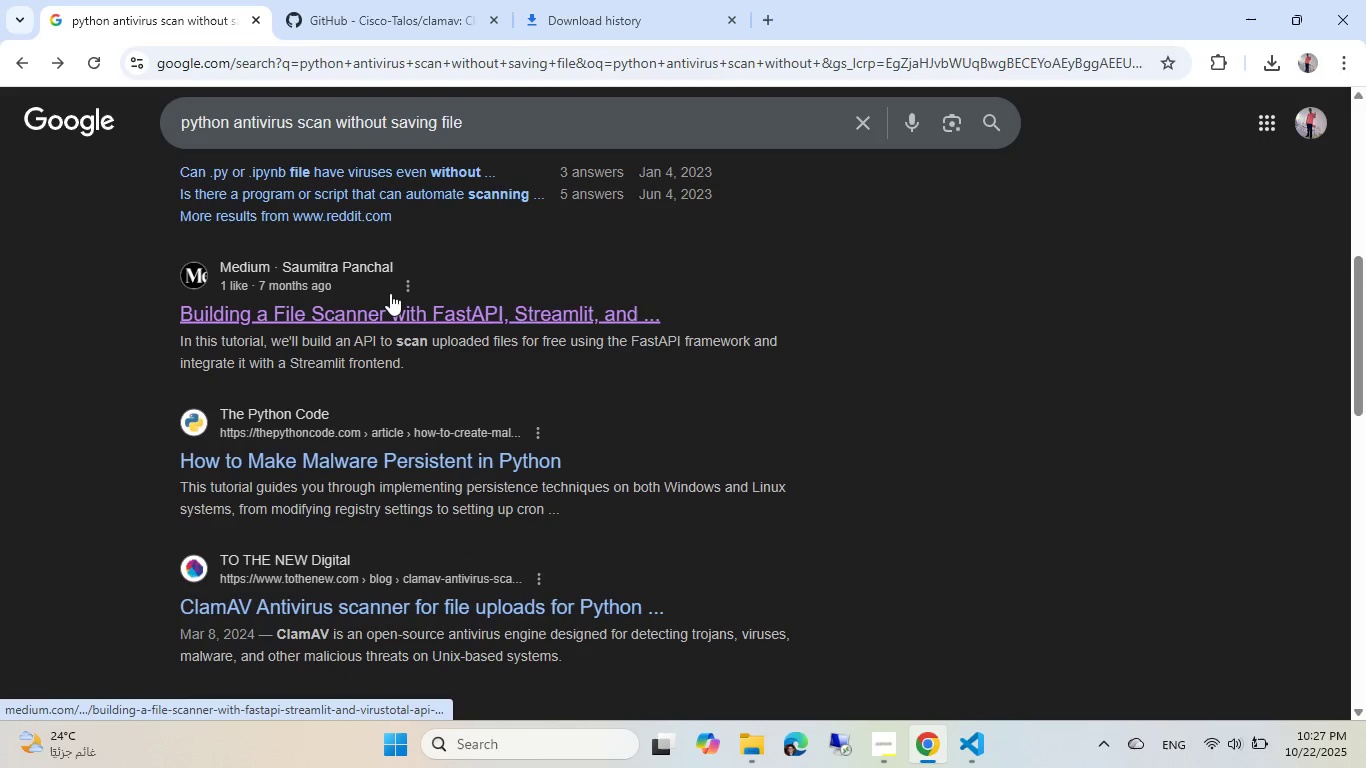 
scroll: coordinate [390, 293], scroll_direction: down, amount: 4.0
 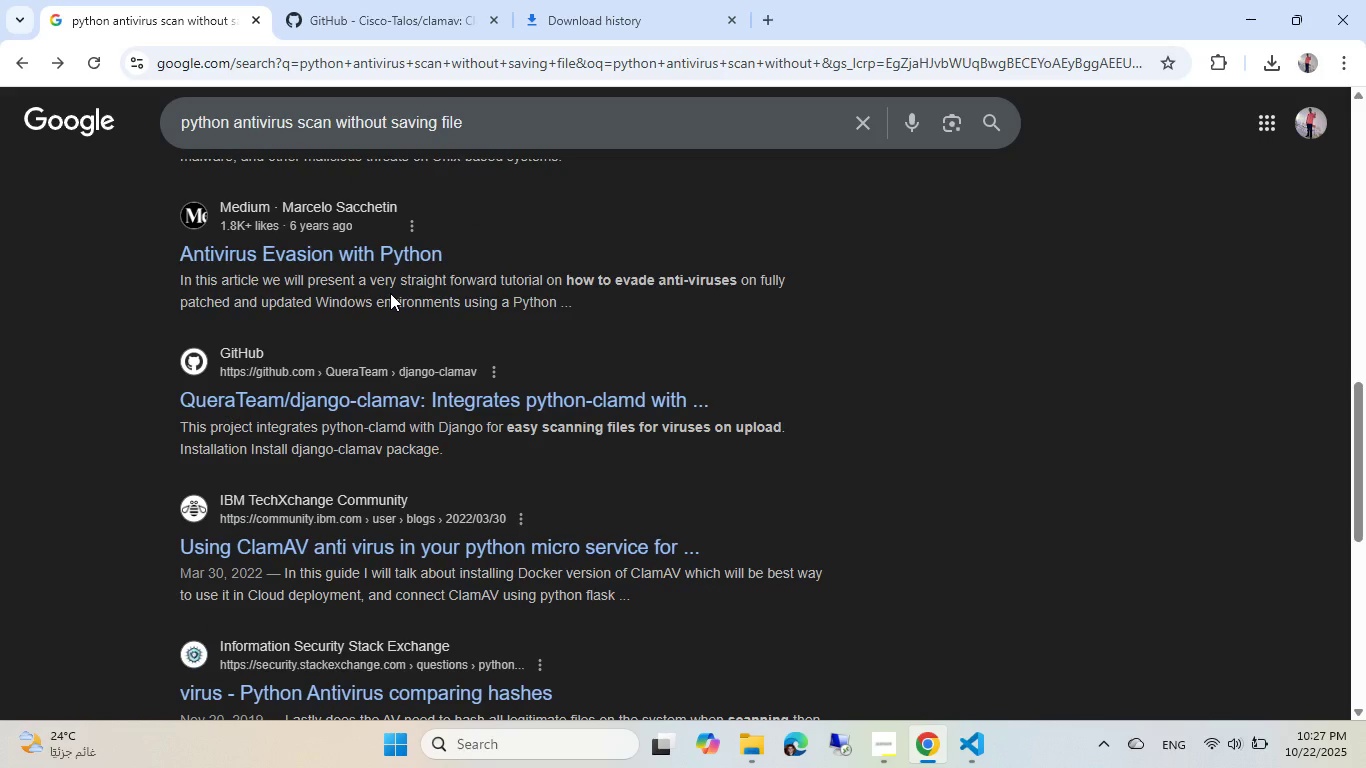 
wait(7.23)
 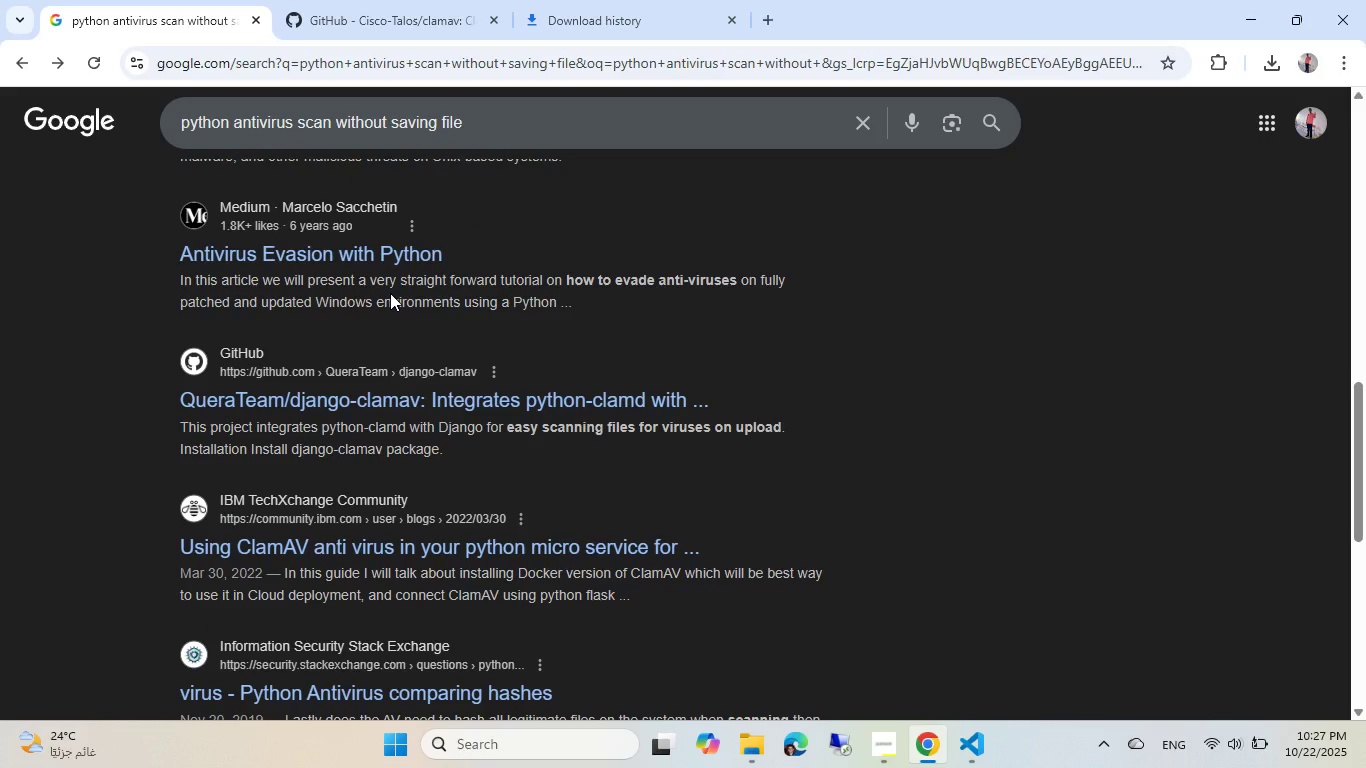 
scroll: coordinate [390, 293], scroll_direction: down, amount: 1.0
 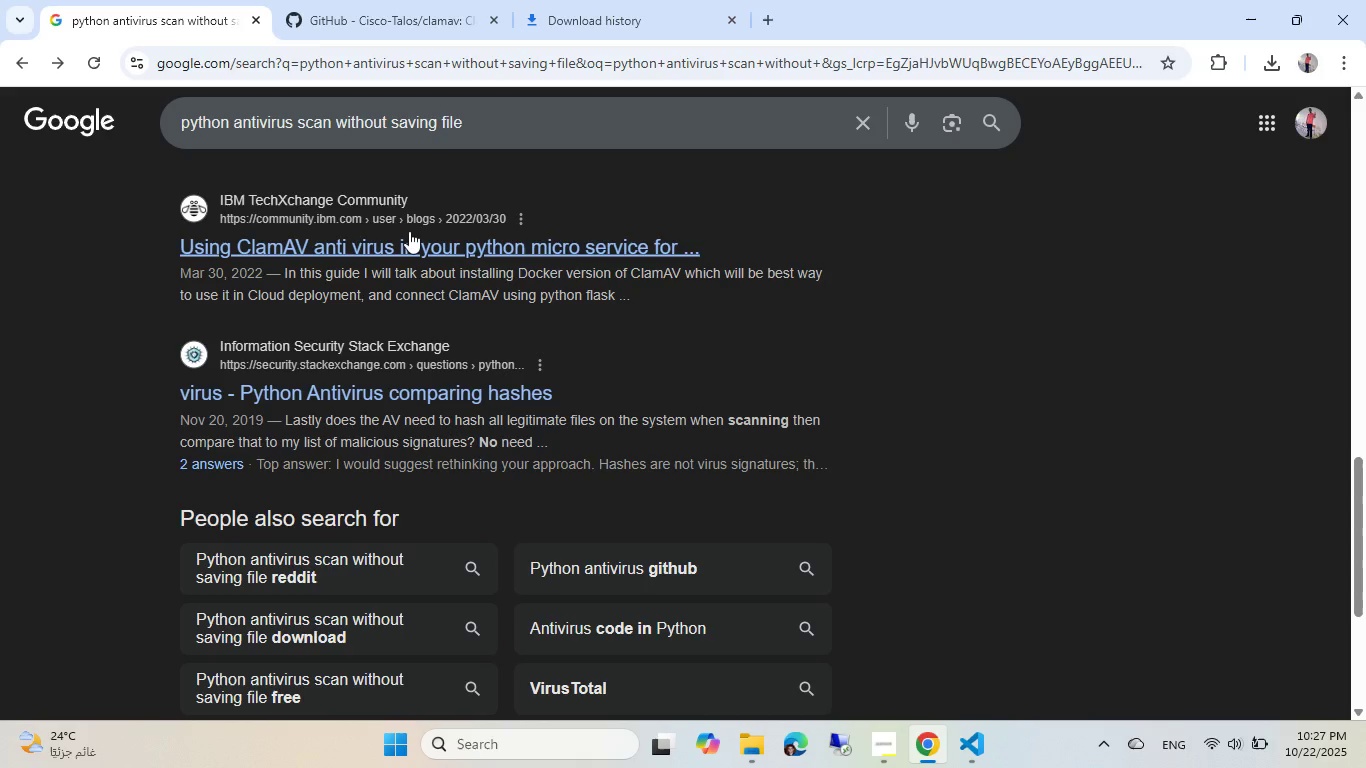 
wait(49.9)
 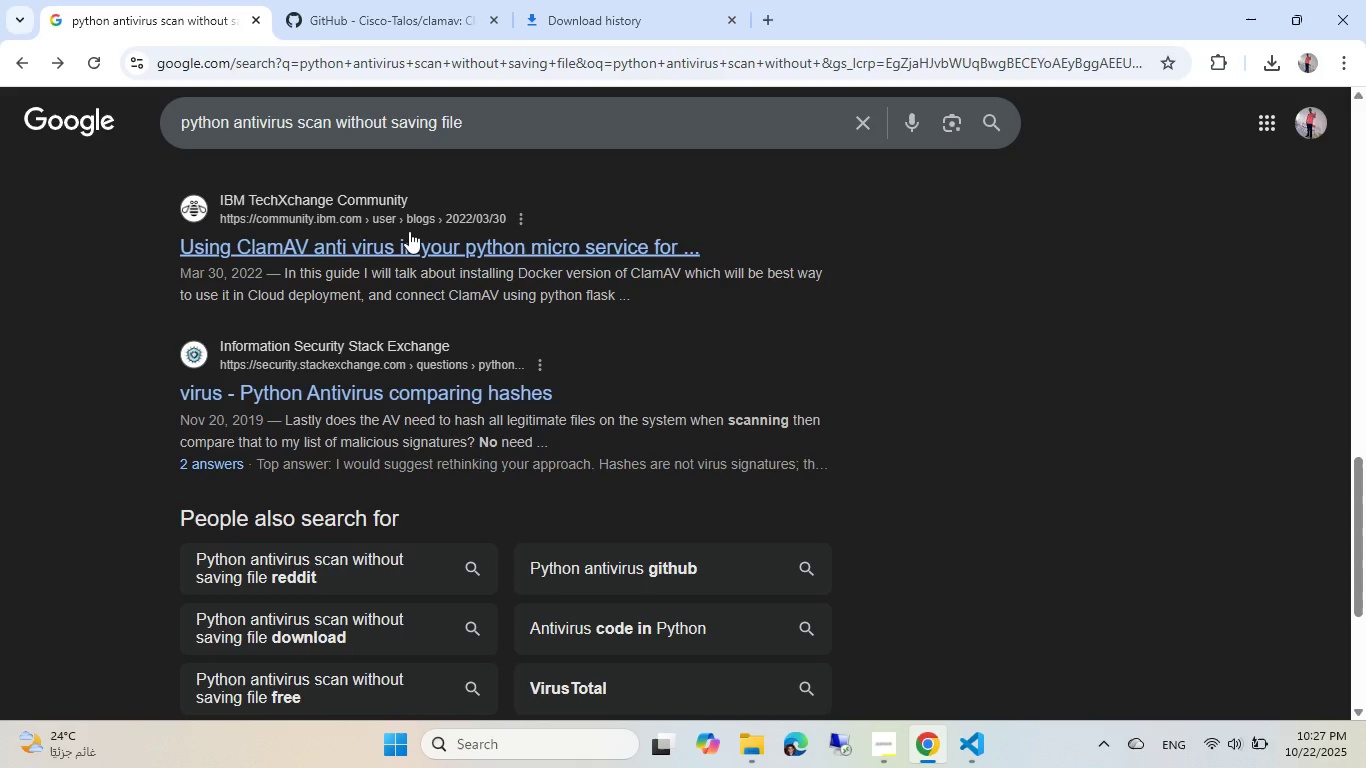 
left_click([316, 69])
 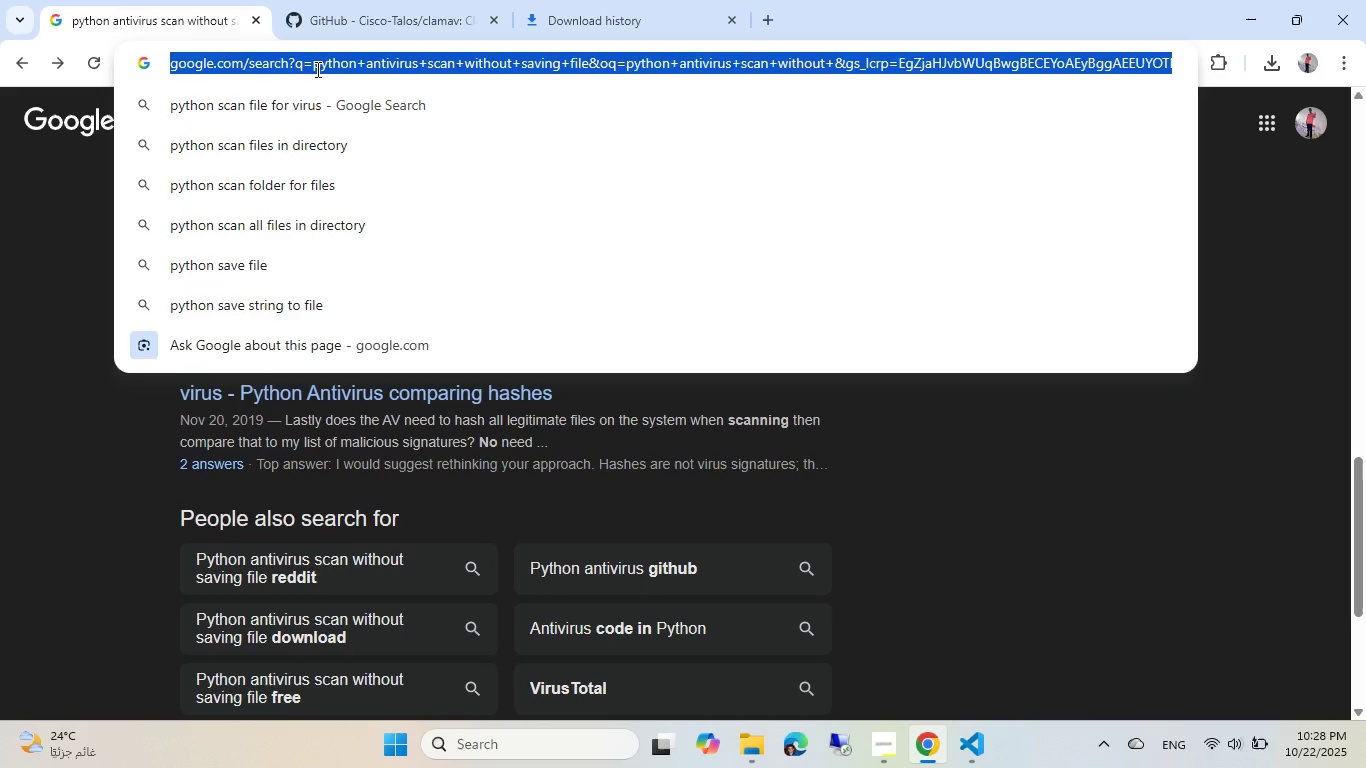 
type(pyclamd)
 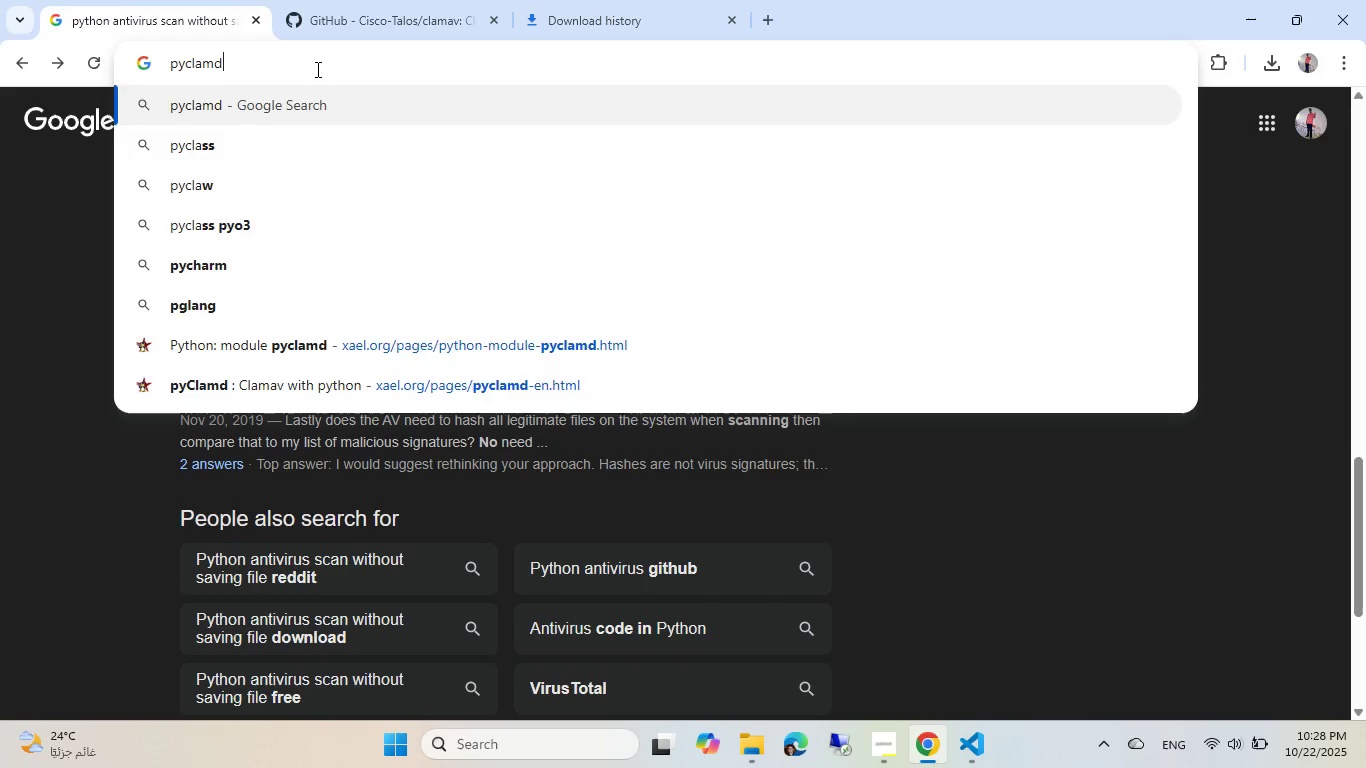 
key(Enter)
 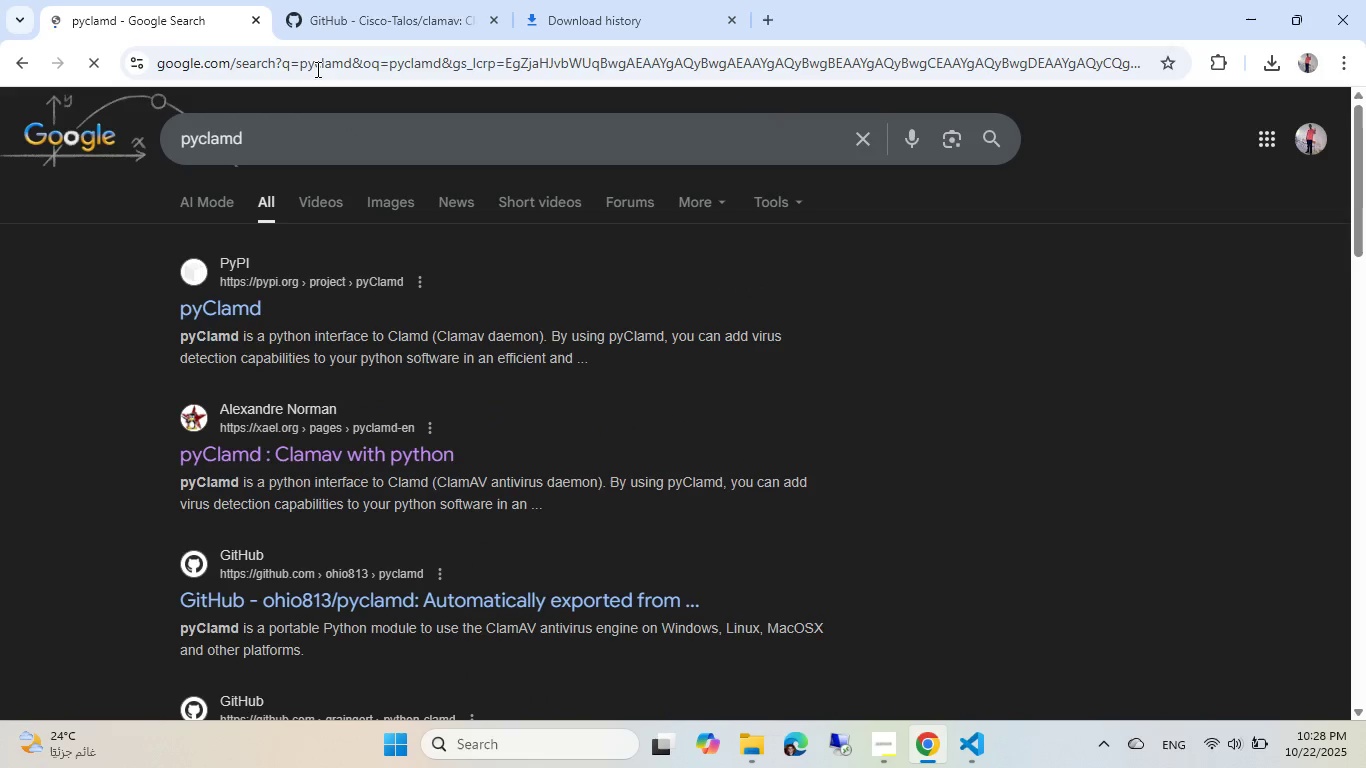 
scroll: coordinate [337, 353], scroll_direction: down, amount: 6.0
 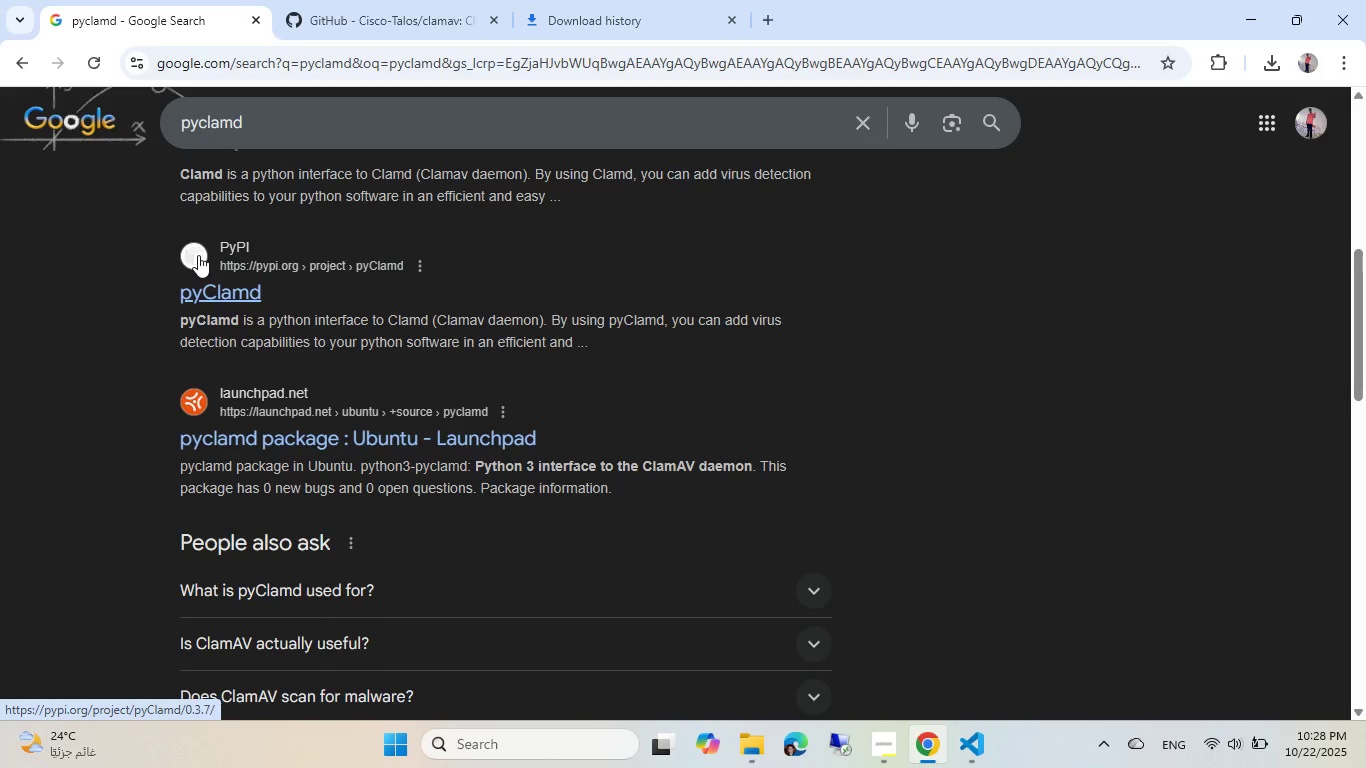 
scroll: coordinate [552, 222], scroll_direction: up, amount: 11.0
 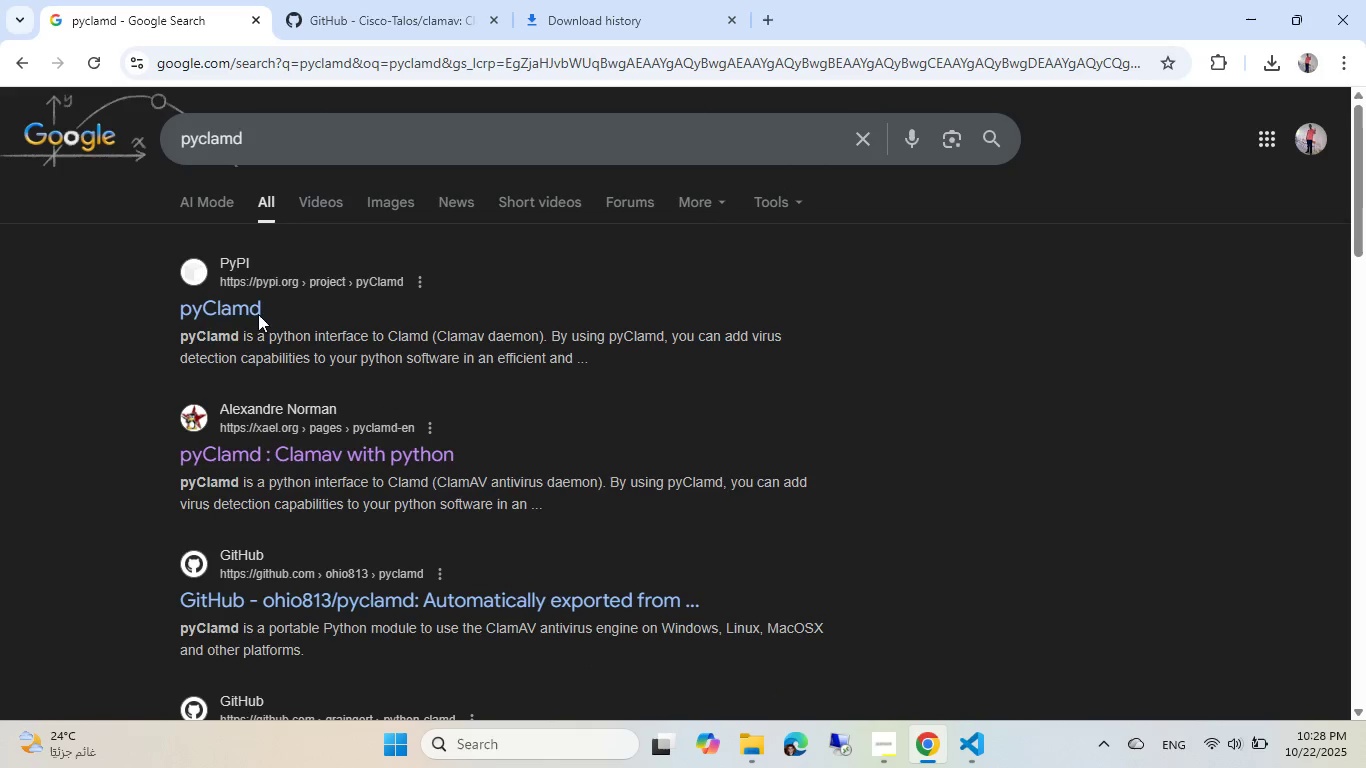 
left_click([235, 306])
 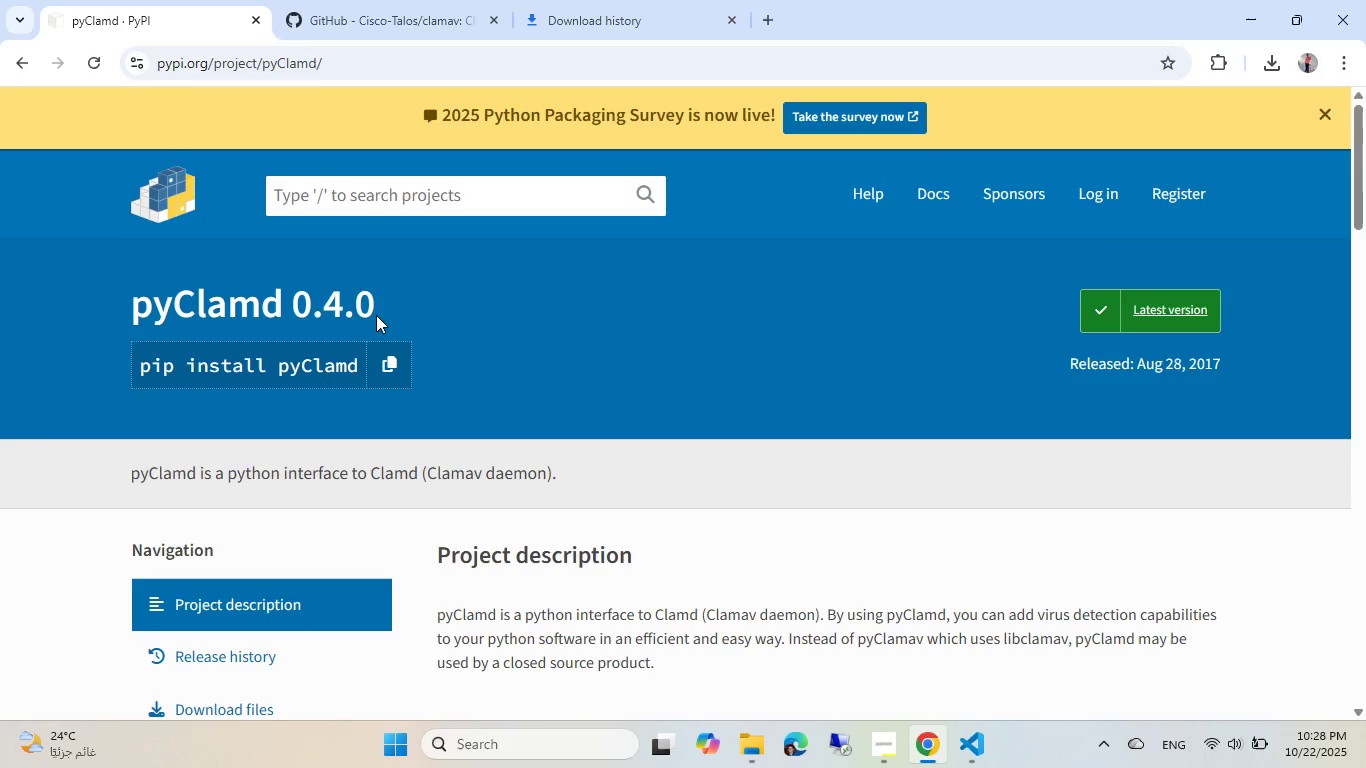 
scroll: coordinate [382, 314], scroll_direction: down, amount: 2.0
 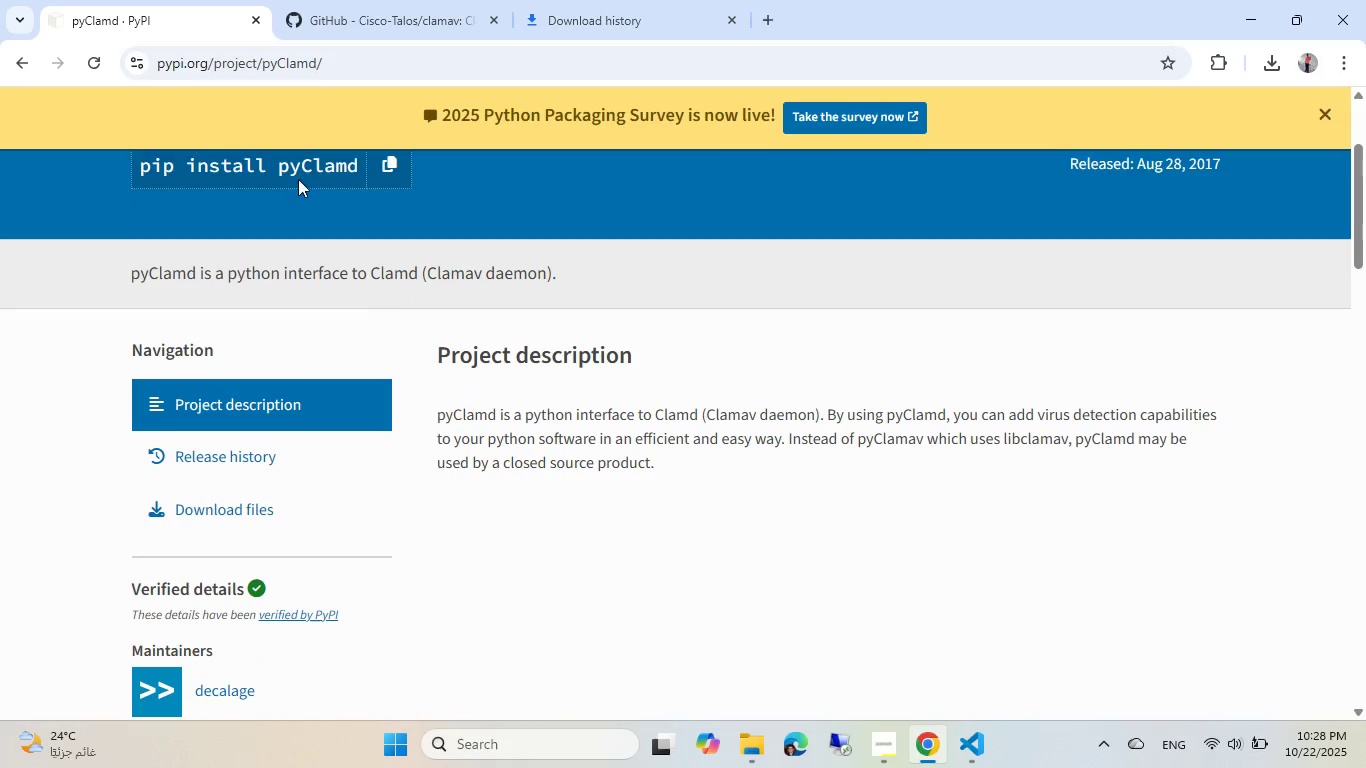 
scroll: coordinate [298, 177], scroll_direction: up, amount: 2.0
 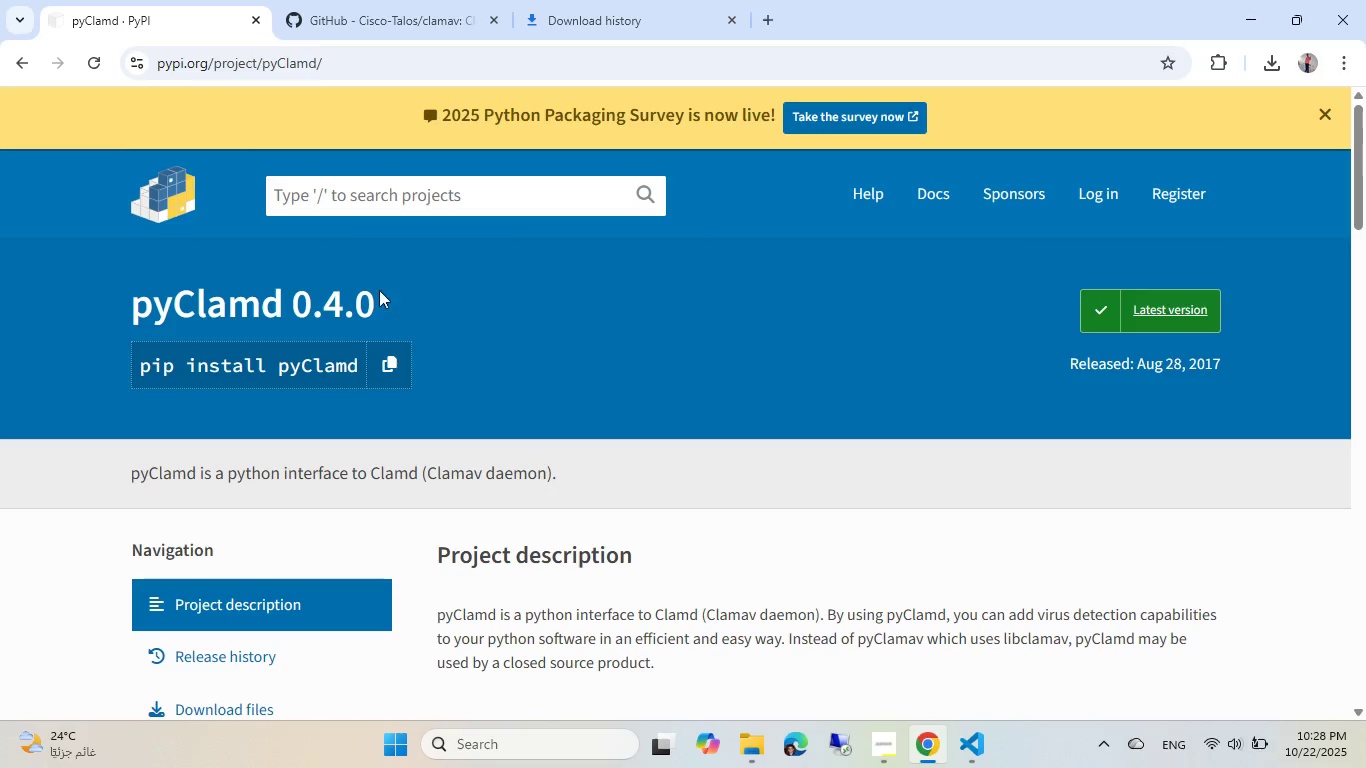 
left_click_drag(start_coordinate=[378, 288], to_coordinate=[132, 303])